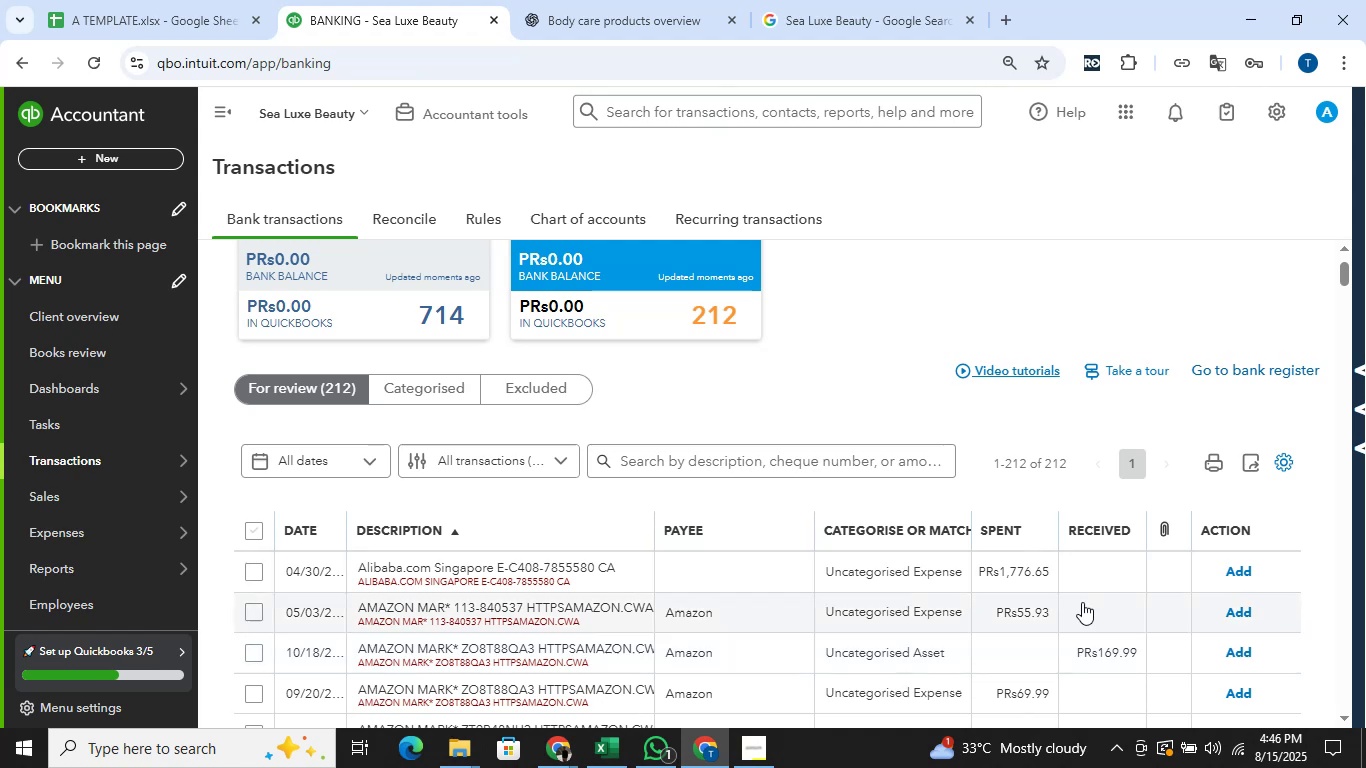 
wait(20.1)
 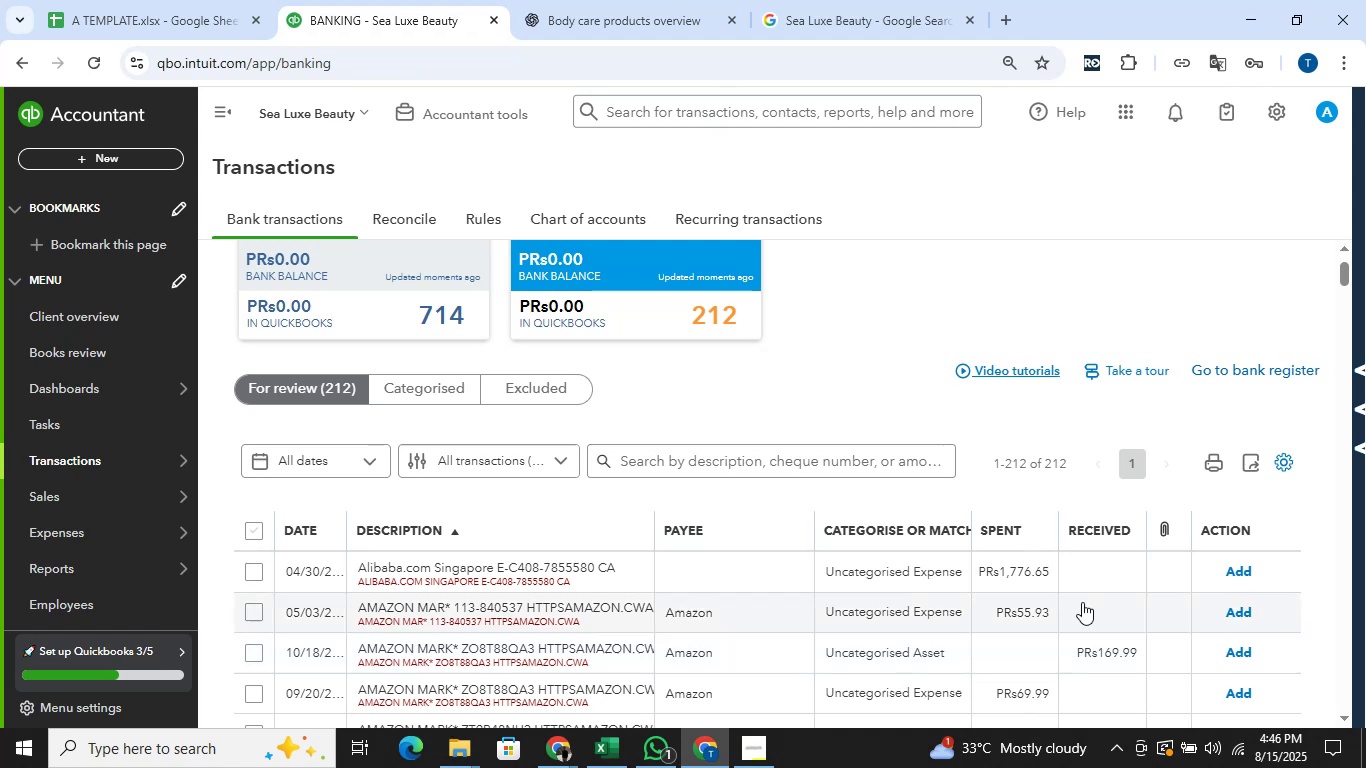 
right_click([345, 14])
 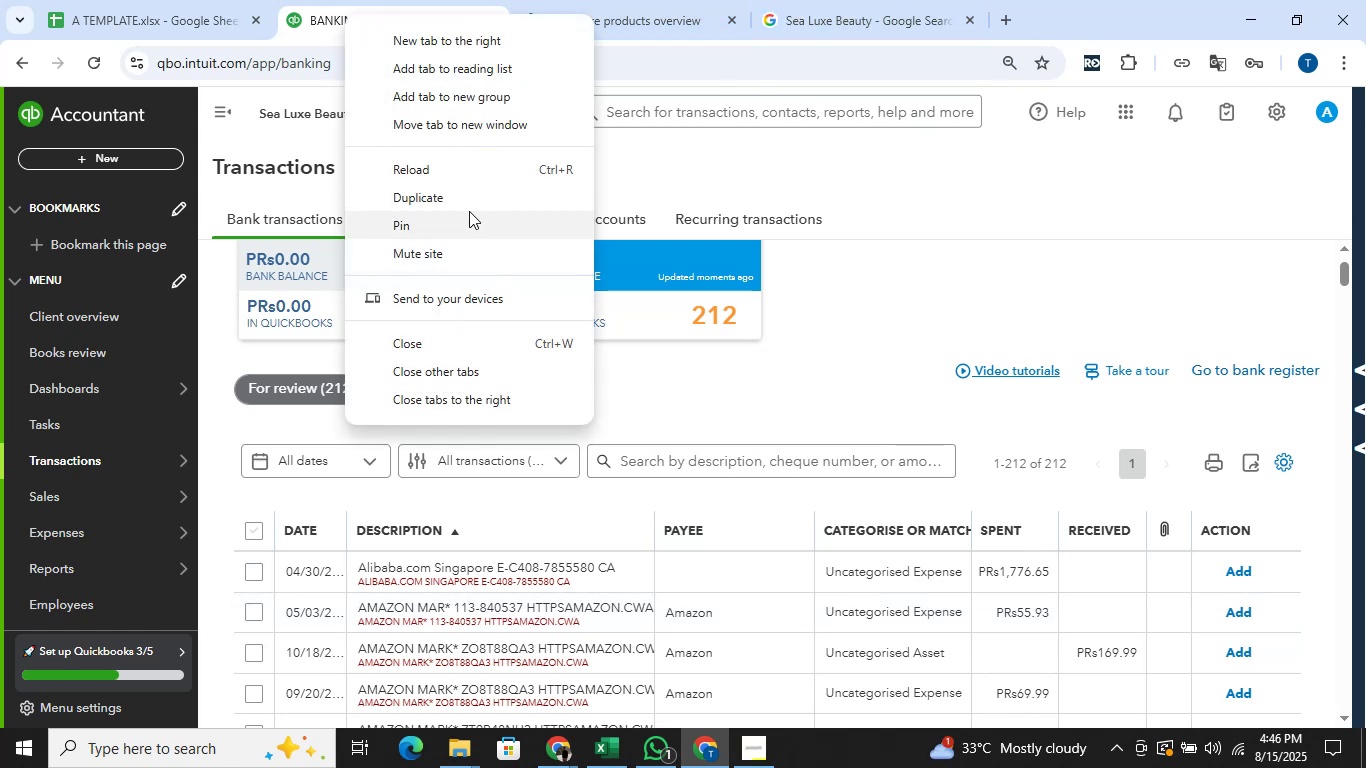 
left_click([466, 196])
 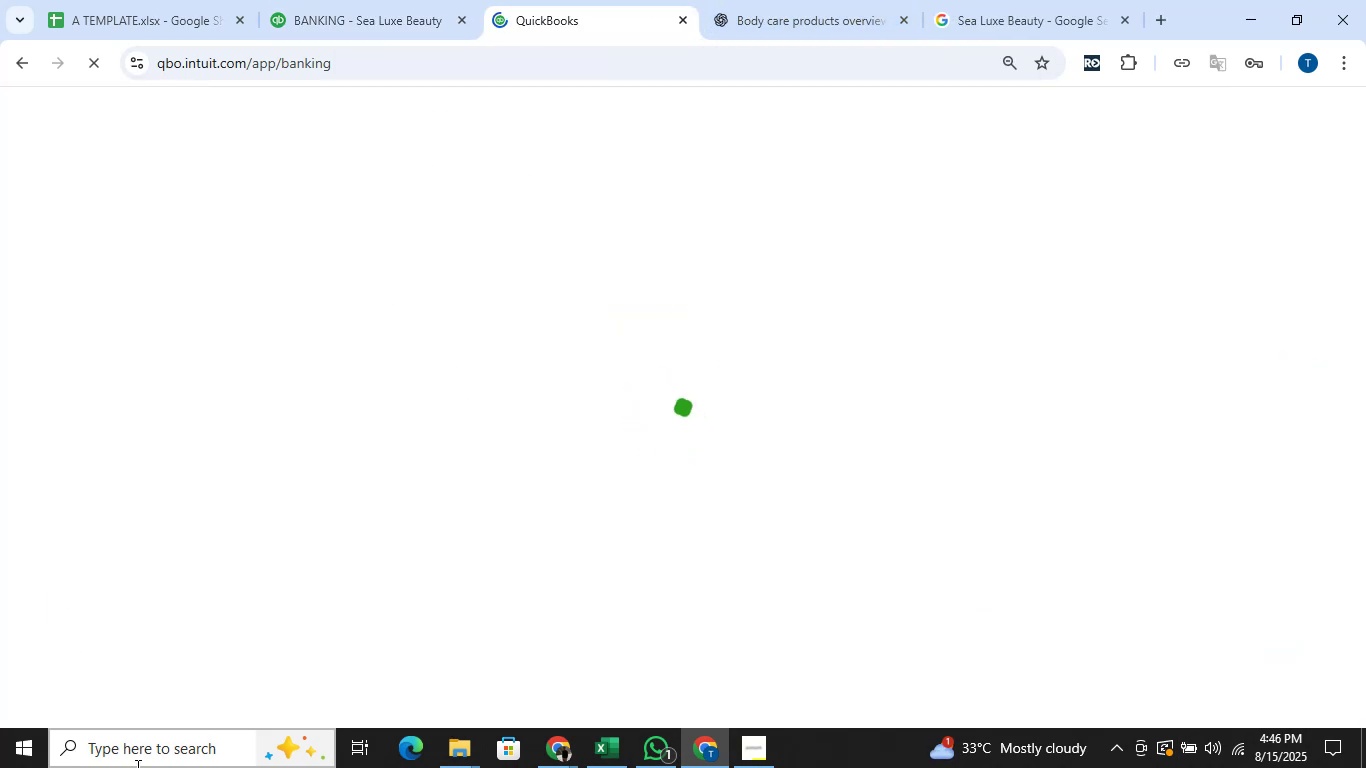 
wait(6.55)
 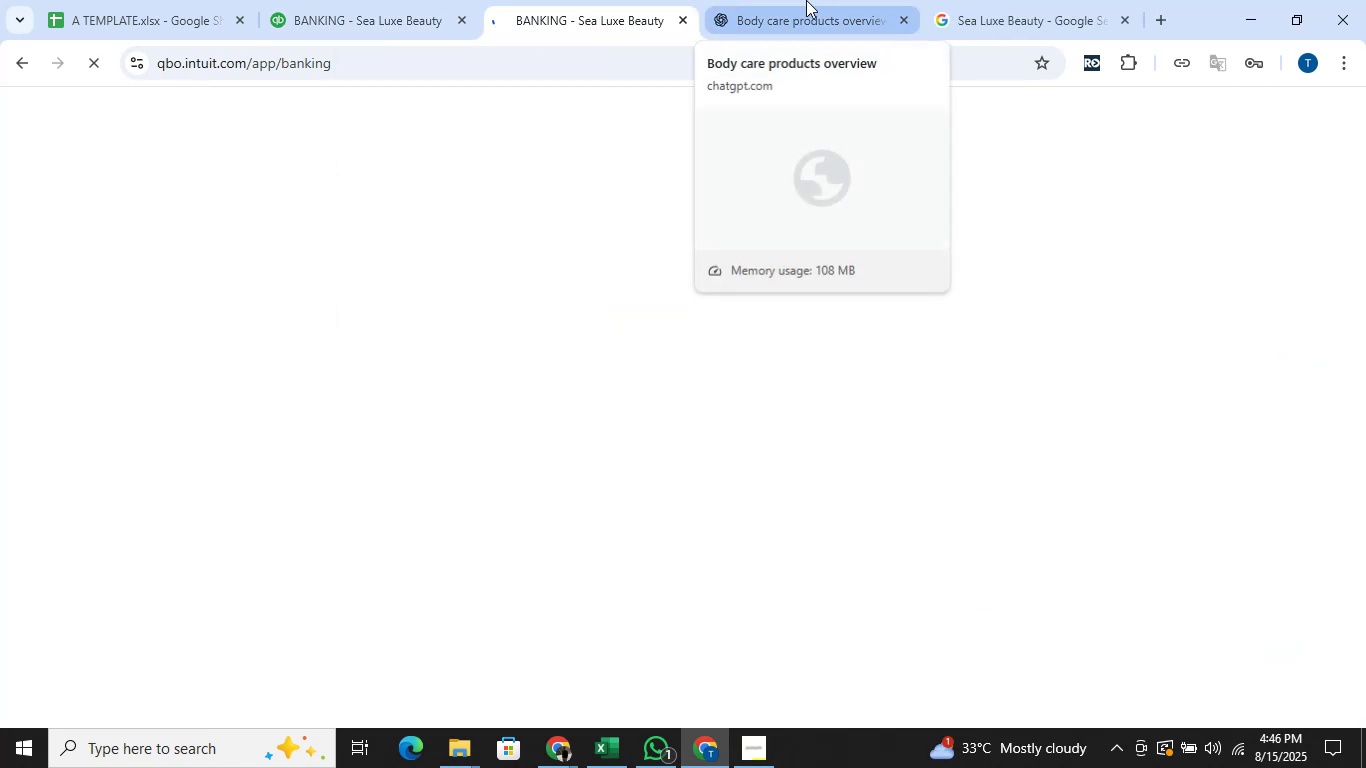 
left_click([560, 752])
 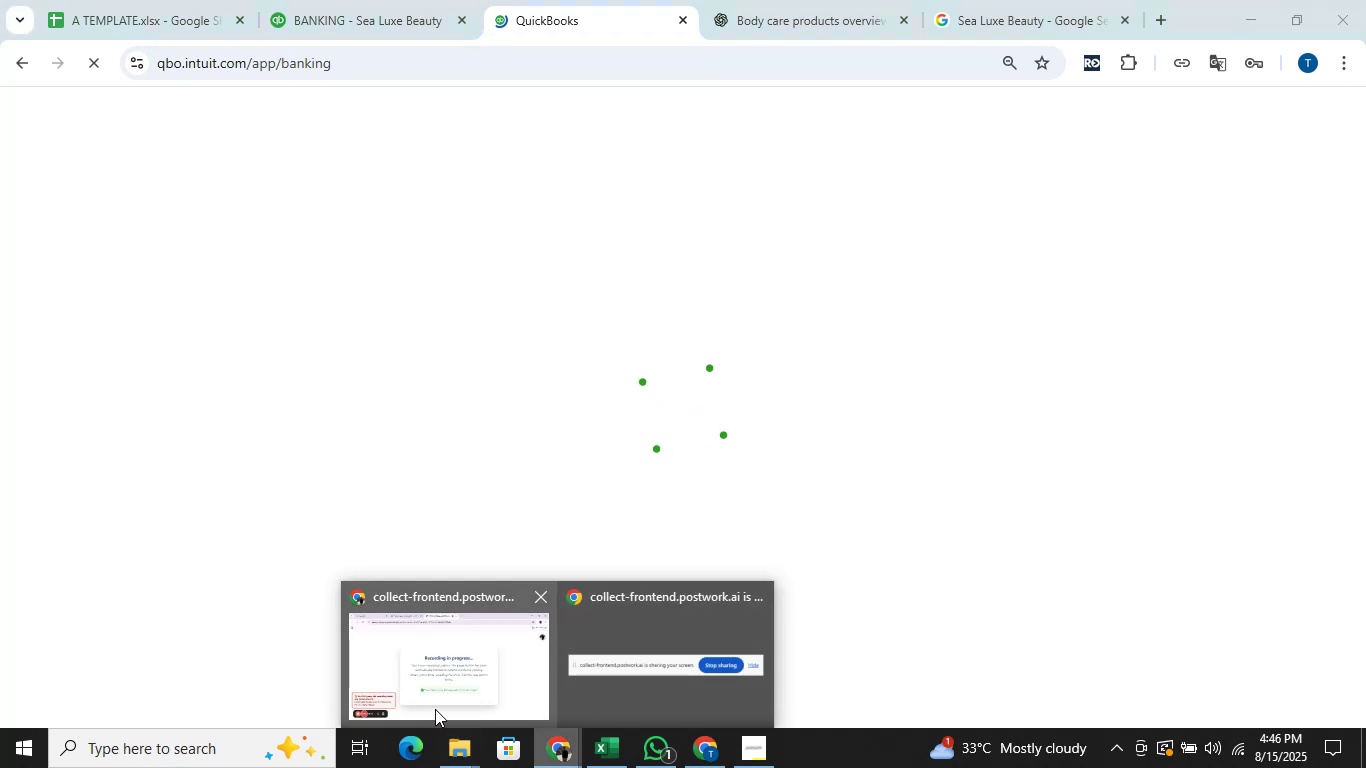 
left_click([429, 705])
 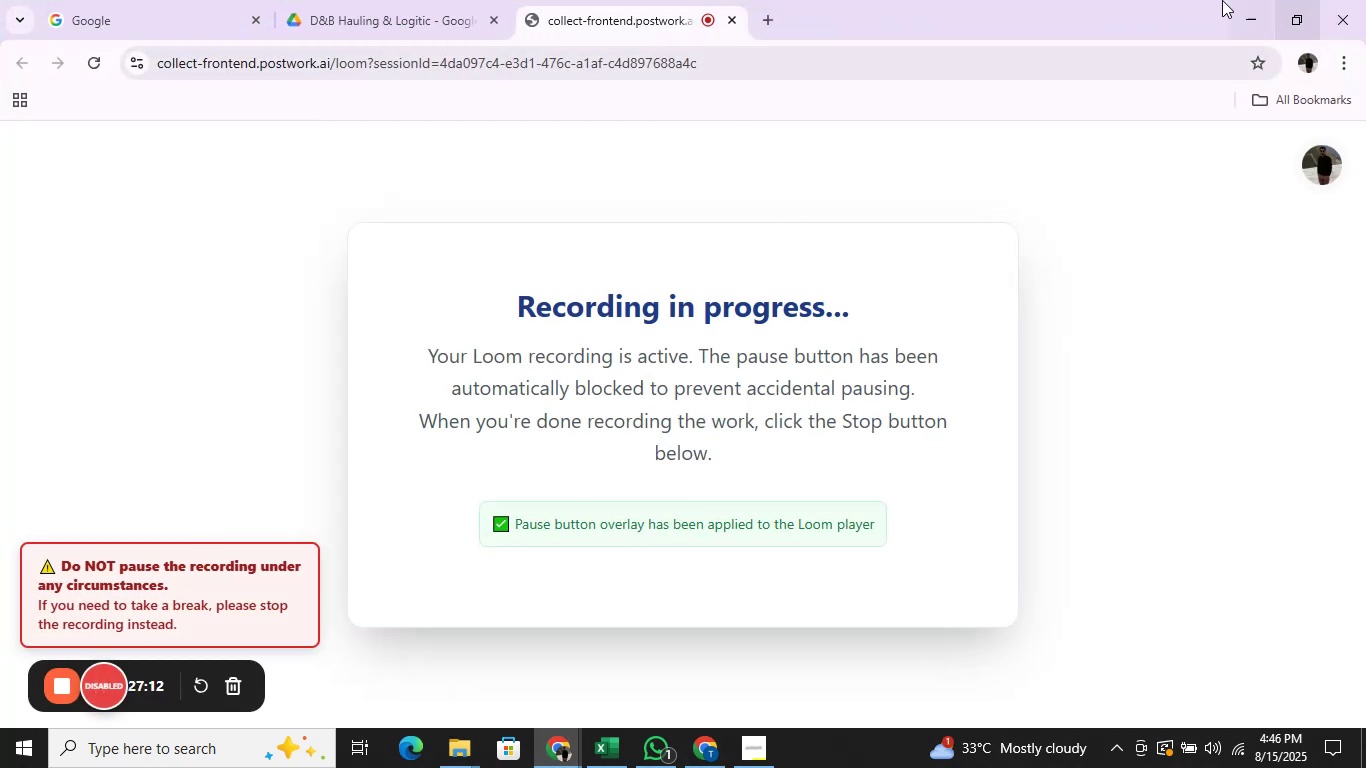 
left_click([1240, 0])
 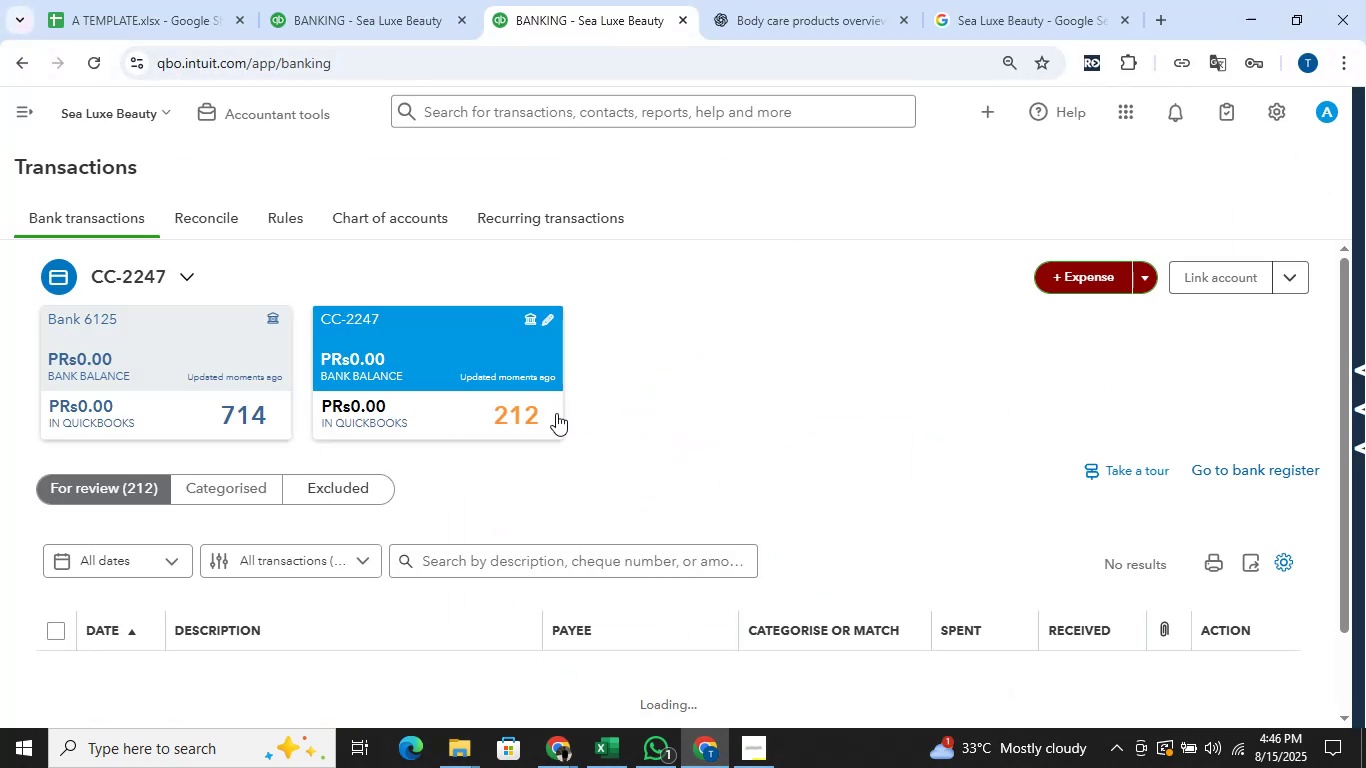 
wait(6.98)
 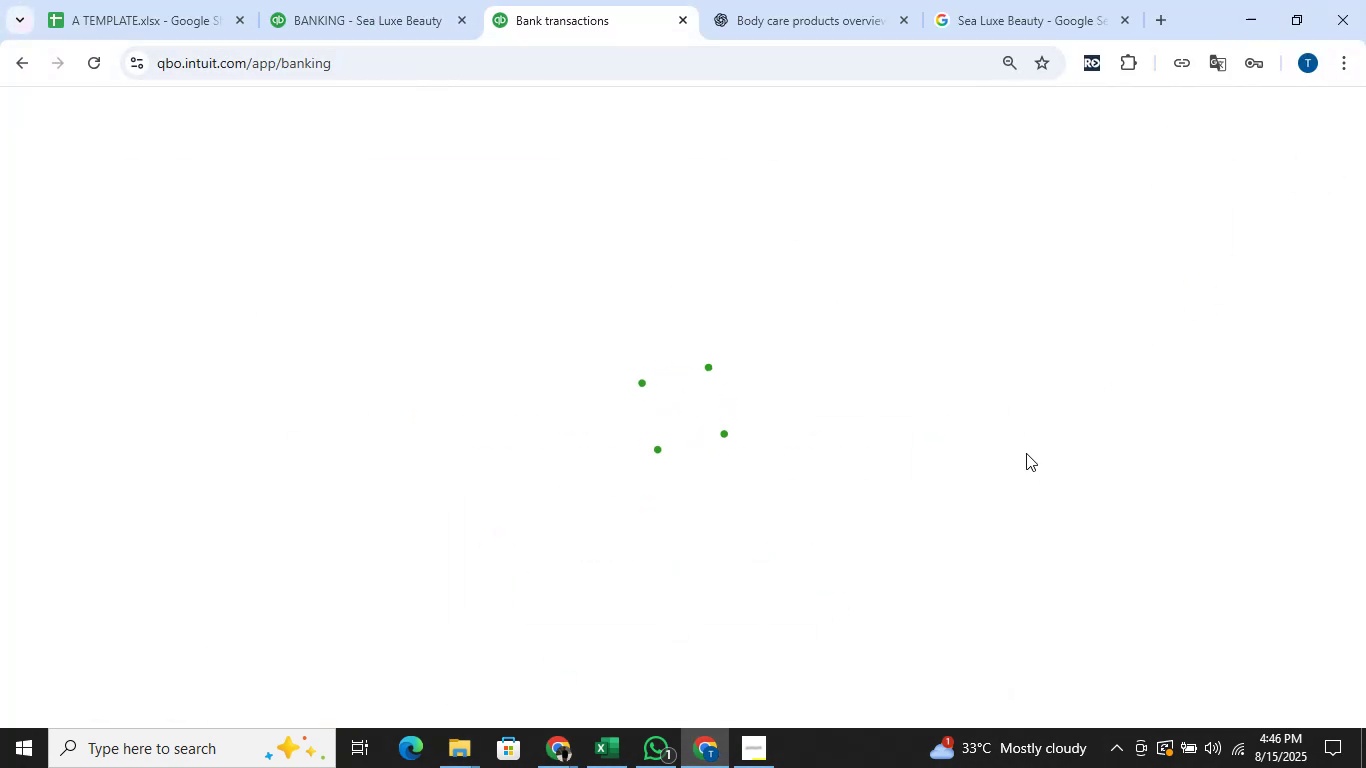 
left_click([393, 214])
 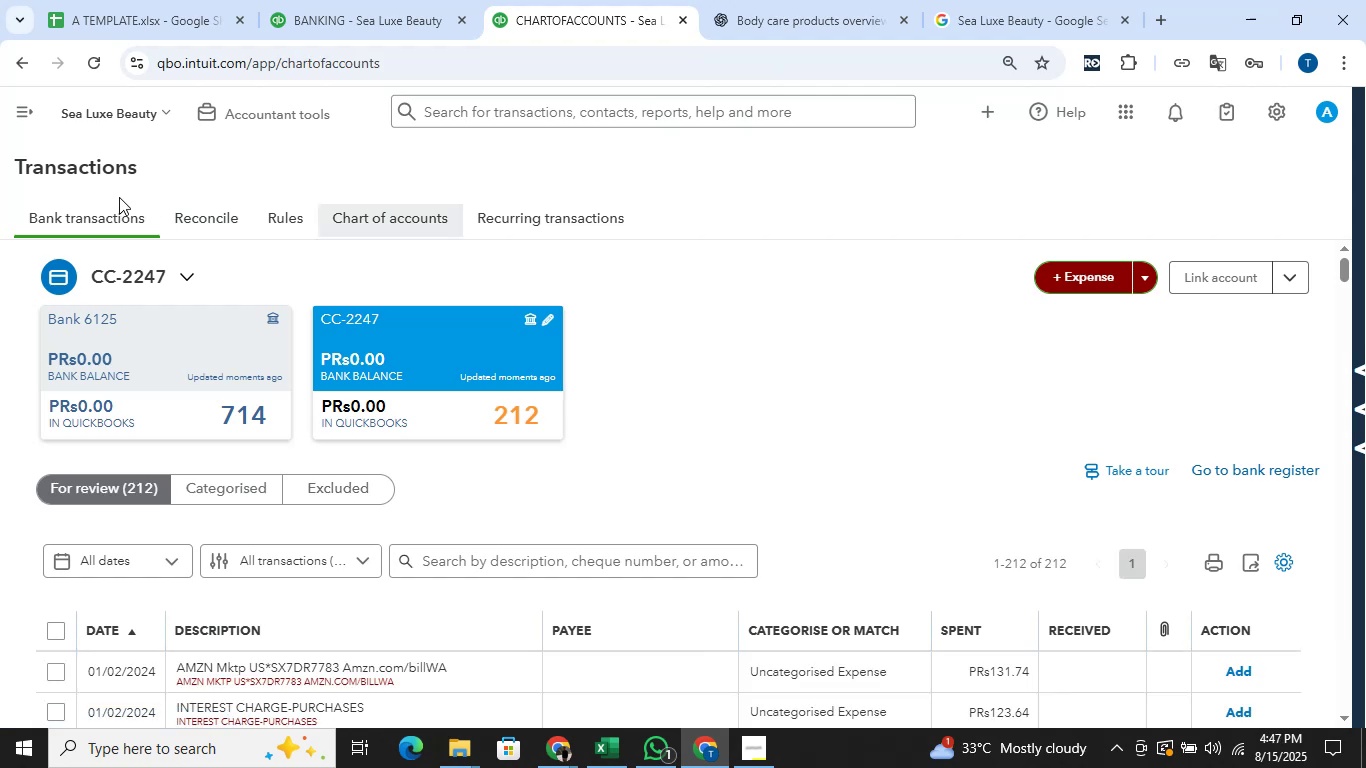 
left_click([28, 121])
 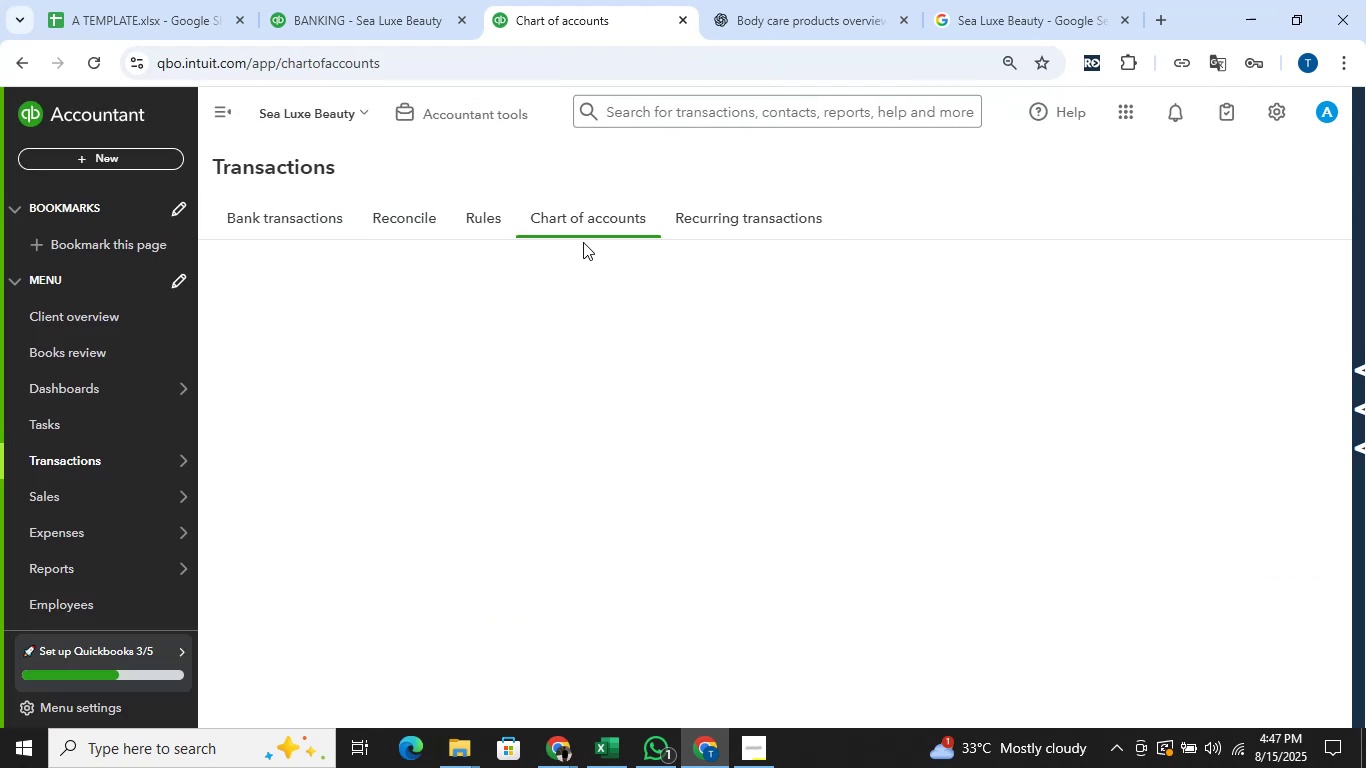 
wait(5.2)
 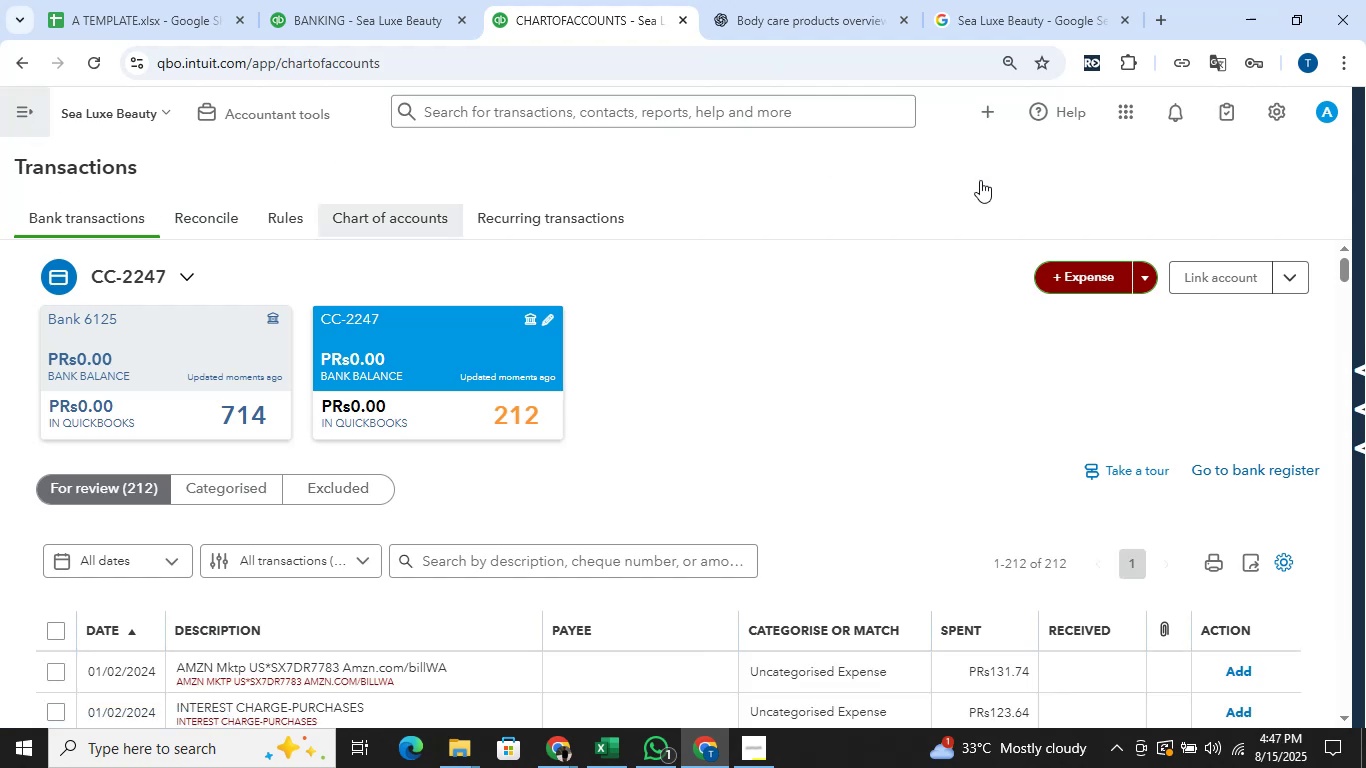 
mouse_move([1222, 747])
 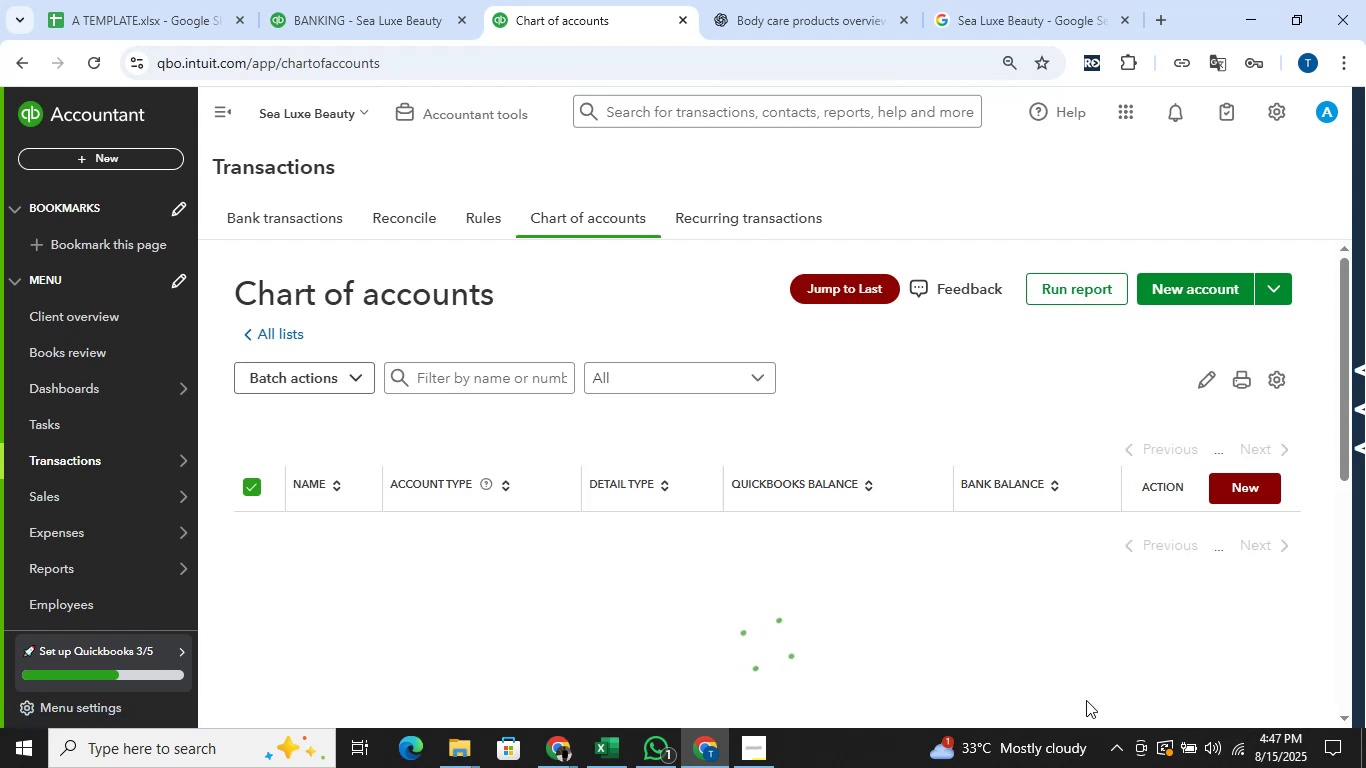 
wait(6.3)
 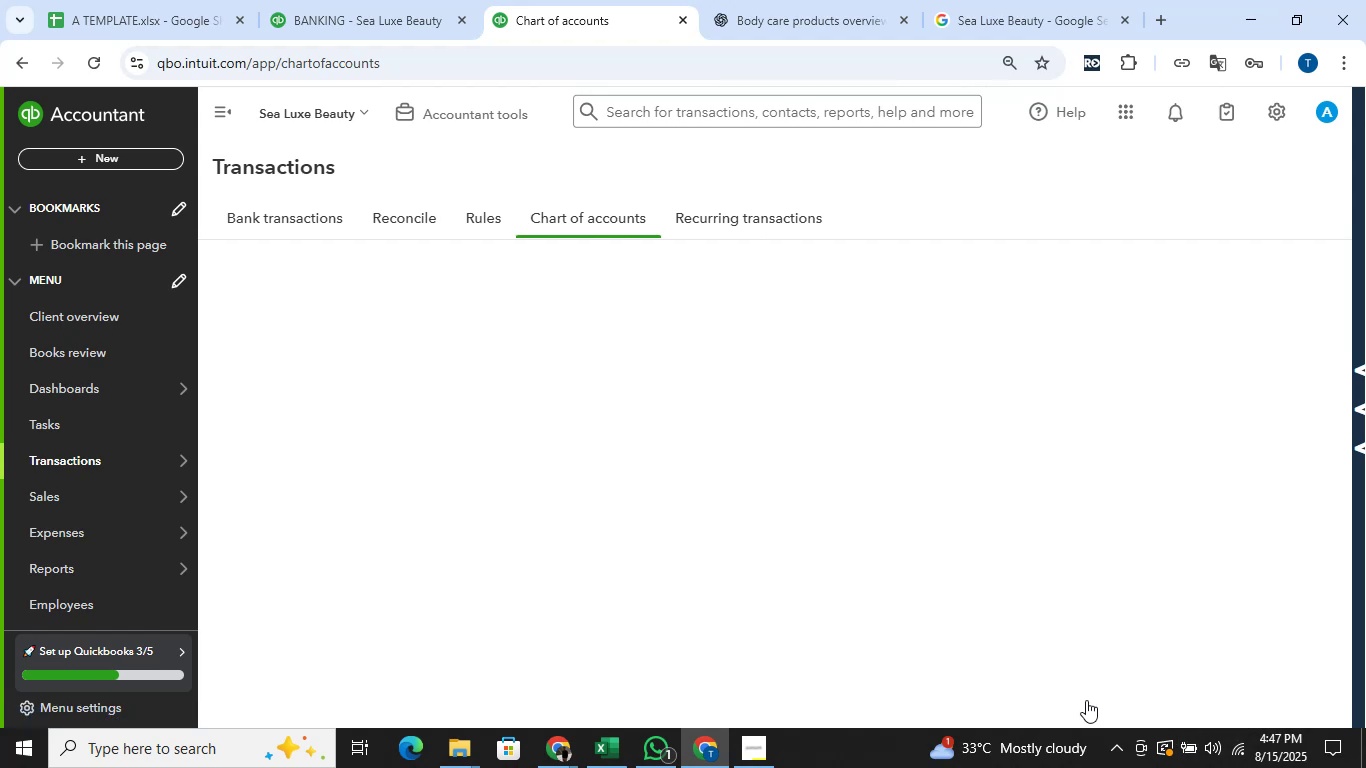 
scroll: coordinate [1293, 275], scroll_direction: down, amount: 4.0
 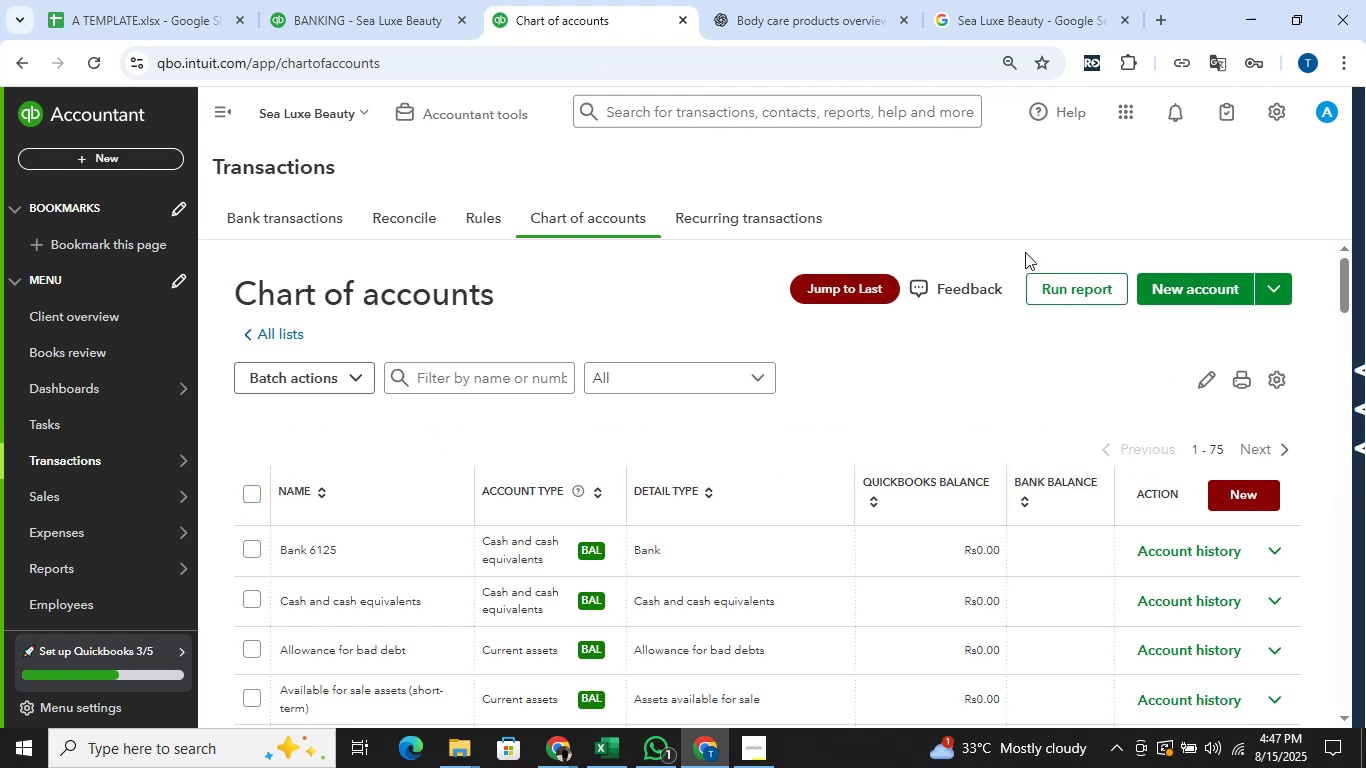 
wait(7.78)
 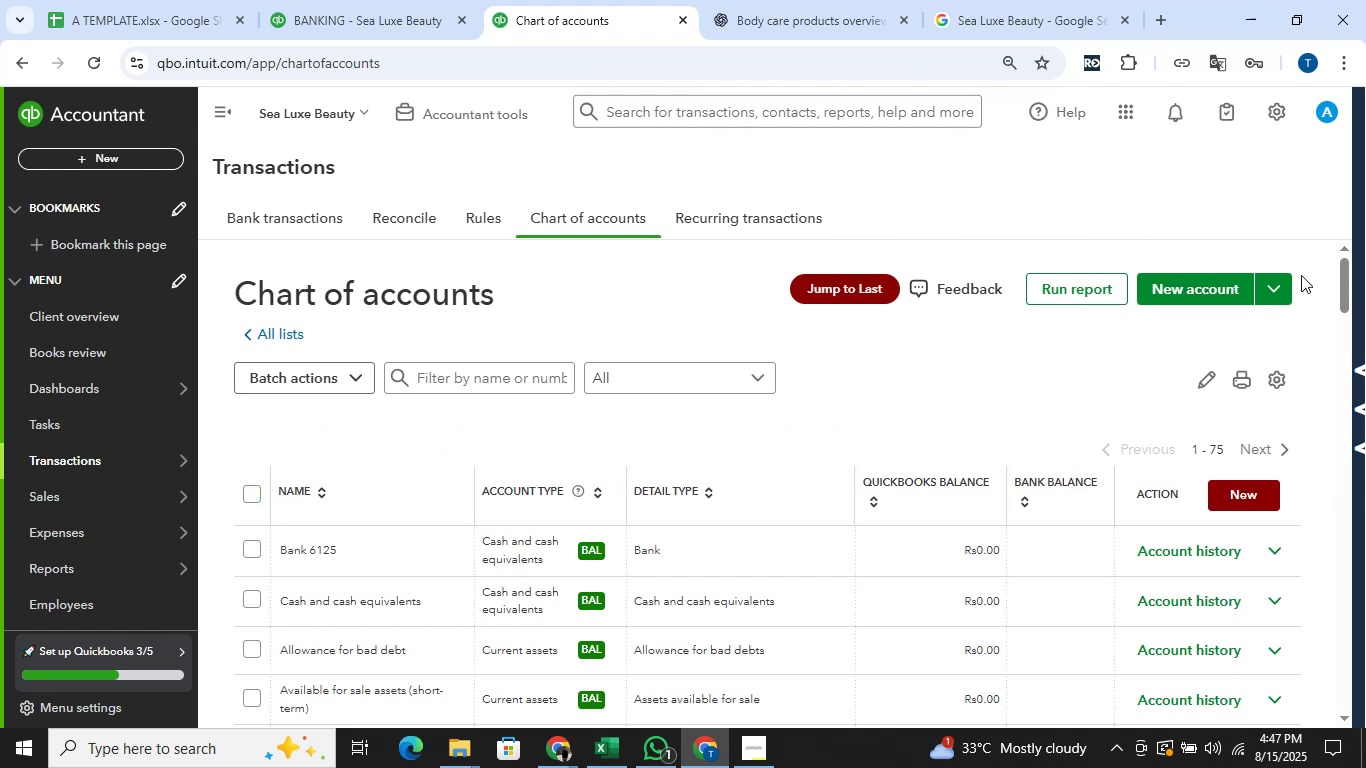 
left_click([1161, 287])
 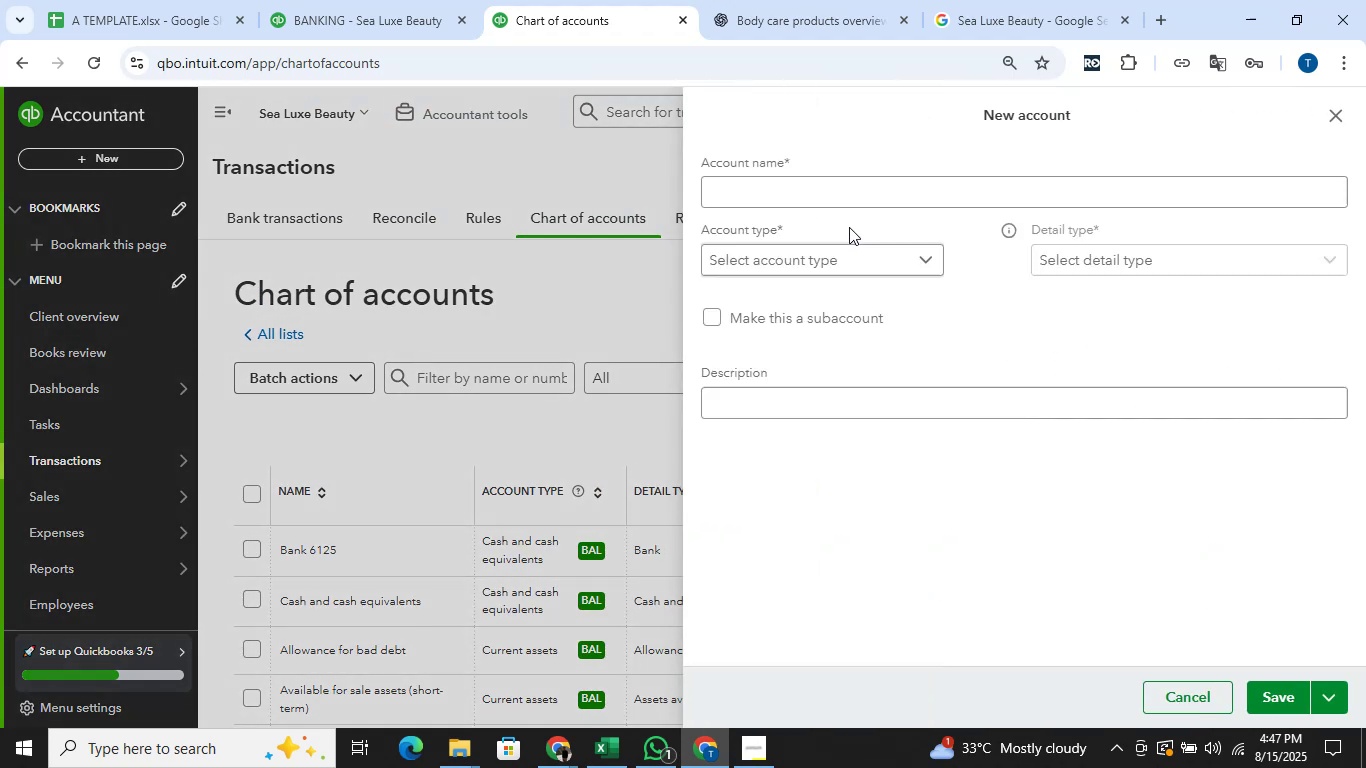 
left_click([909, 194])
 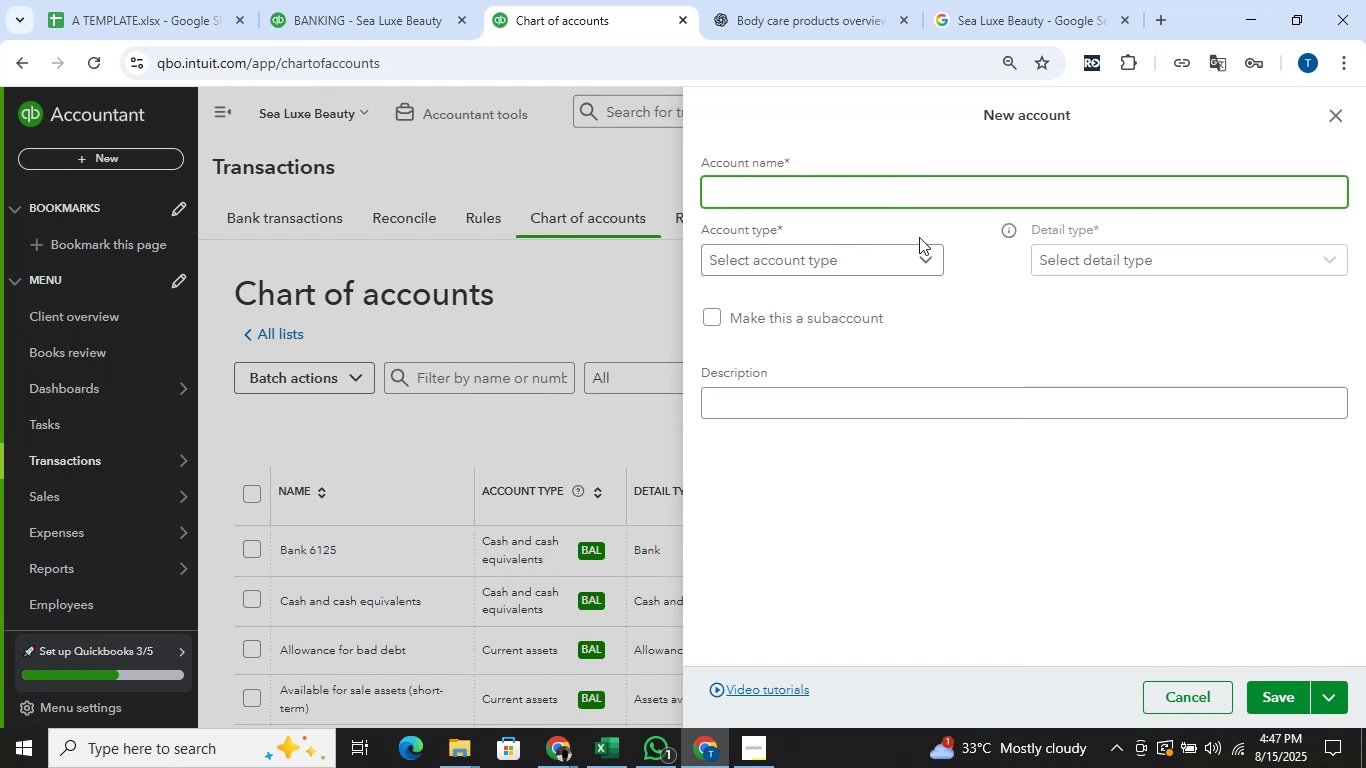 
type(Cost OF )
key(Backspace)
key(Backspace)
type(g)
key(Backspace)
type(f Goods Sold)
 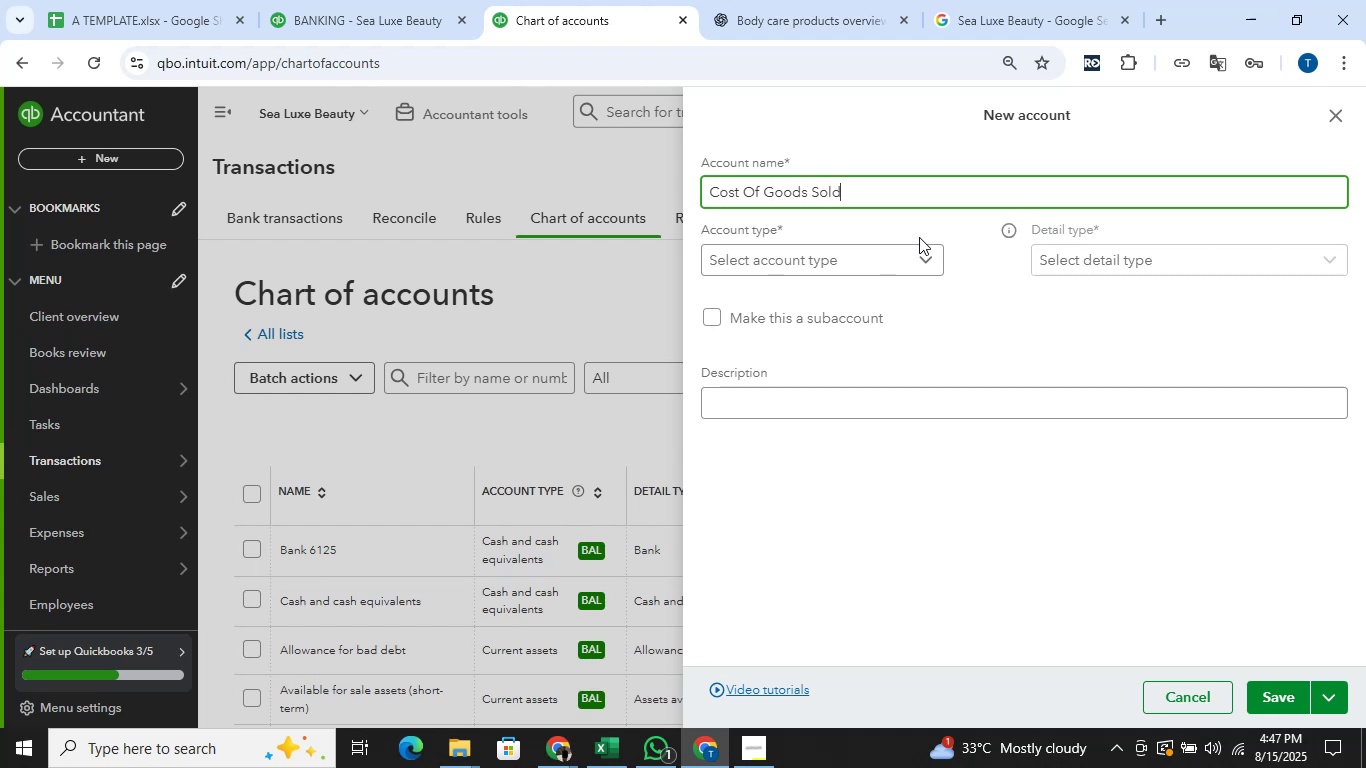 
wait(5.62)
 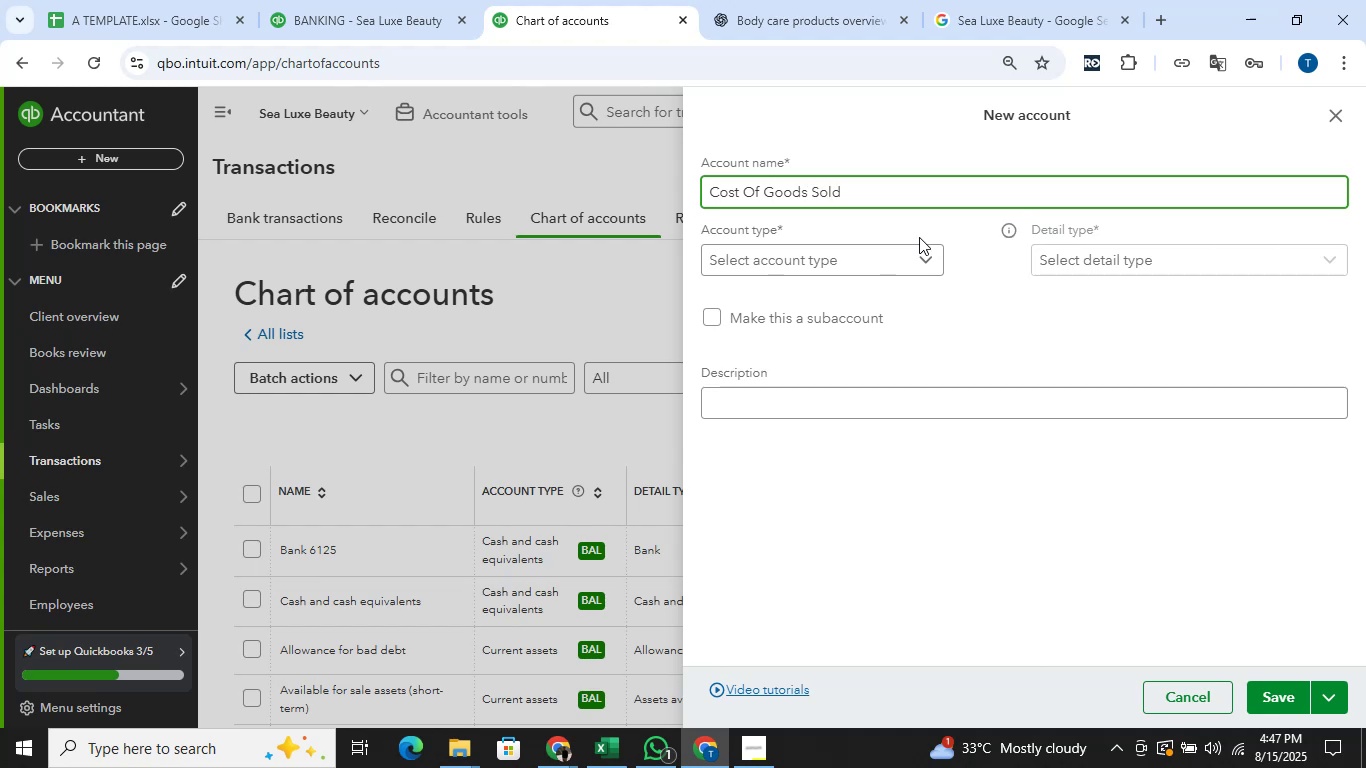 
scroll: coordinate [868, 348], scroll_direction: down, amount: 2.0
 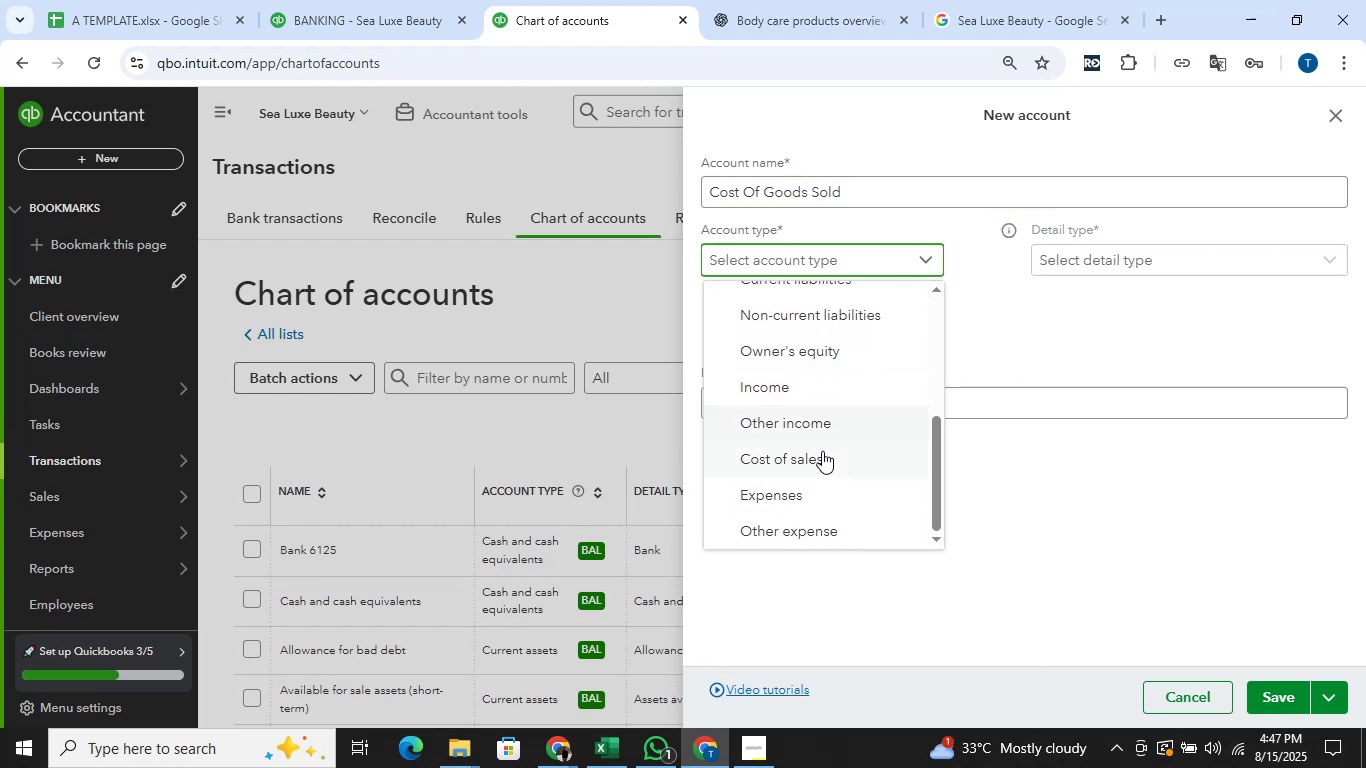 
left_click([819, 453])
 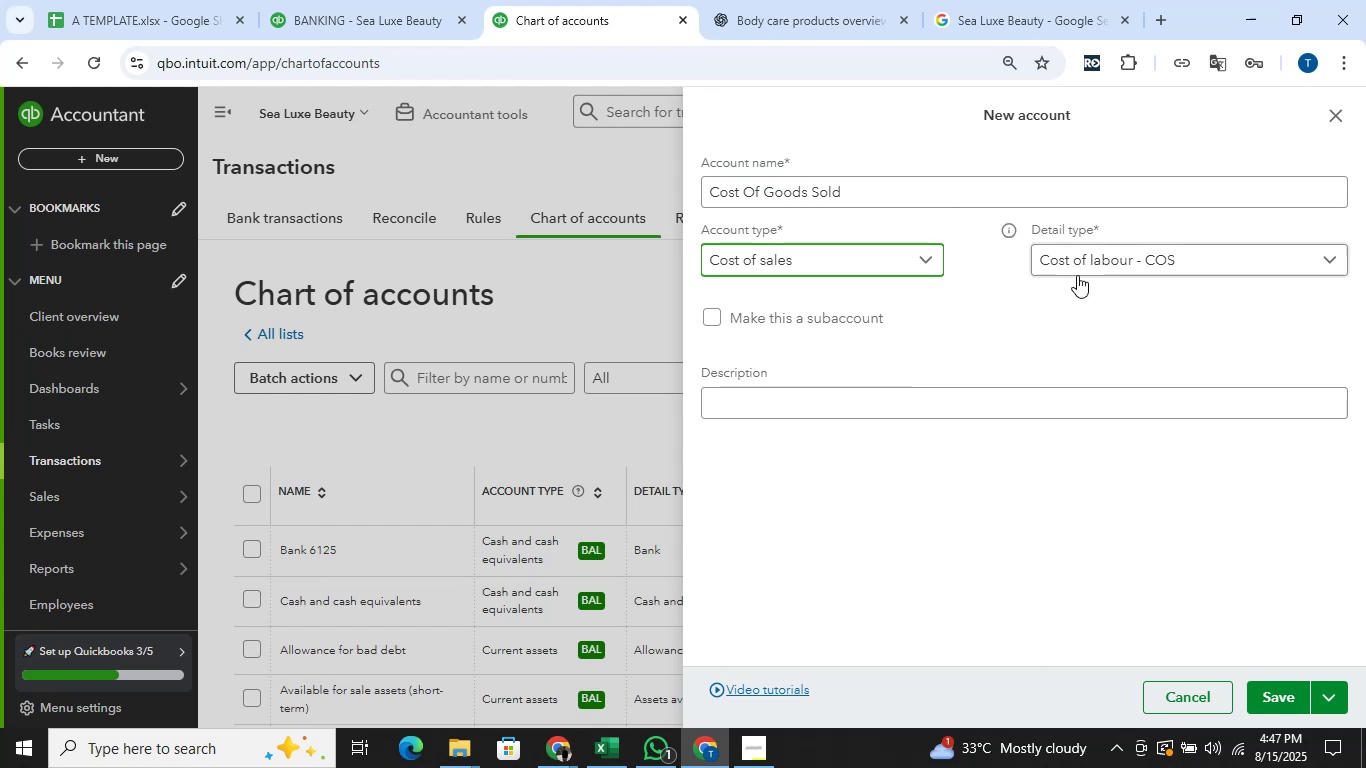 
left_click([1120, 267])
 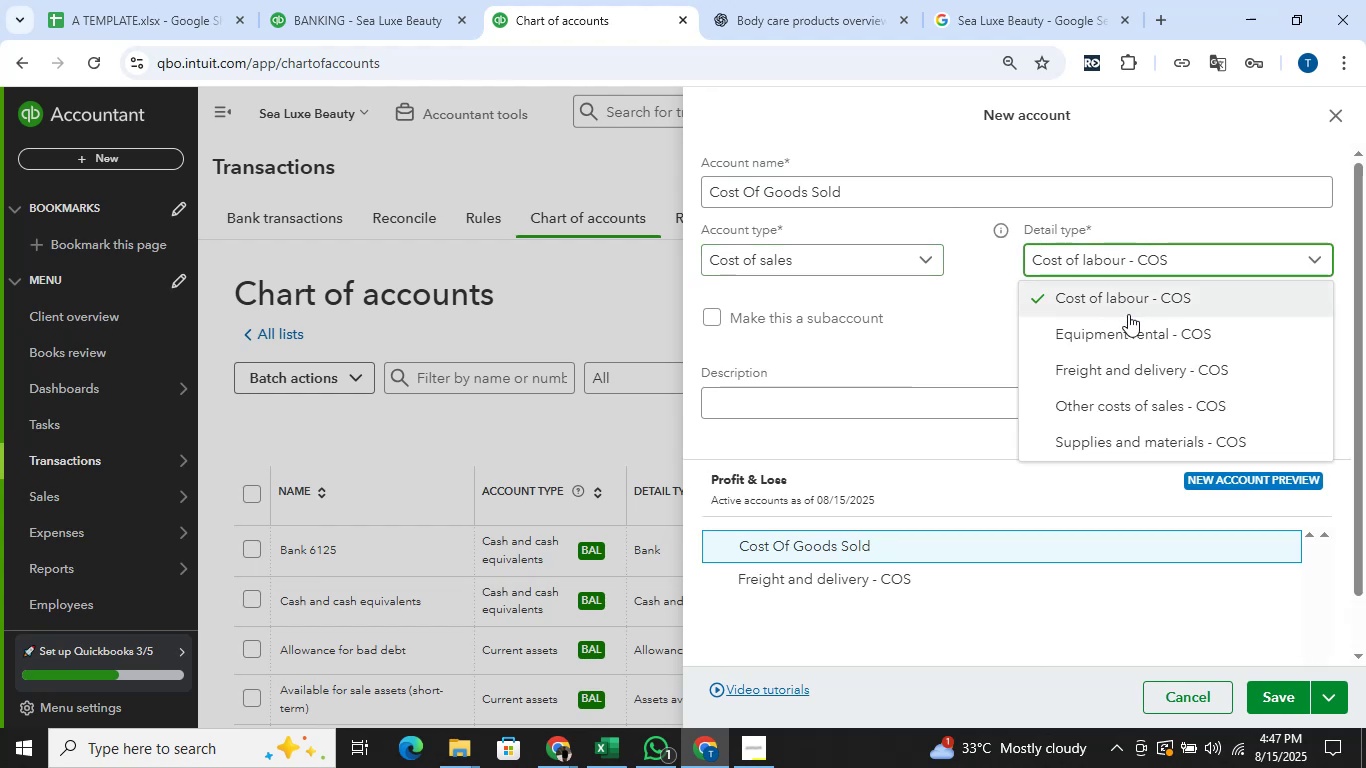 
scroll: coordinate [1133, 323], scroll_direction: down, amount: 2.0
 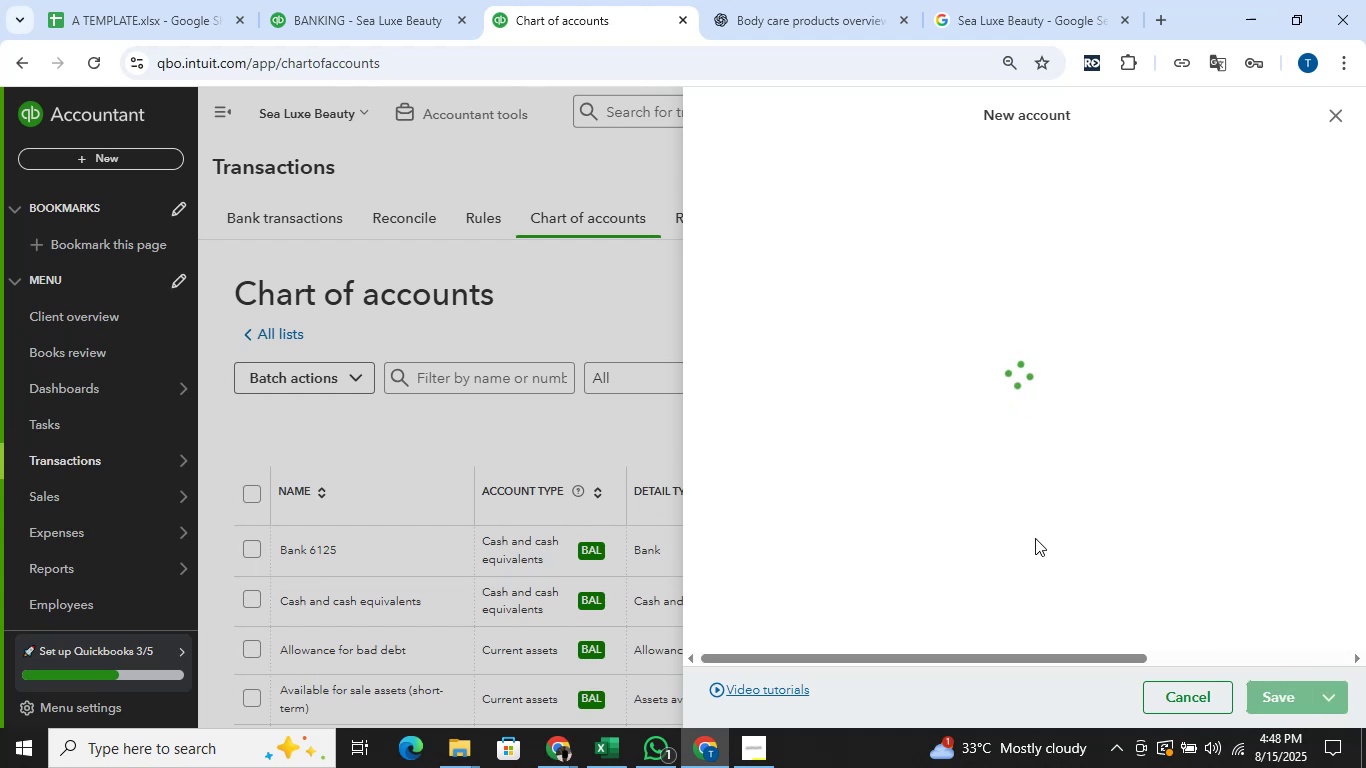 
wait(11.77)
 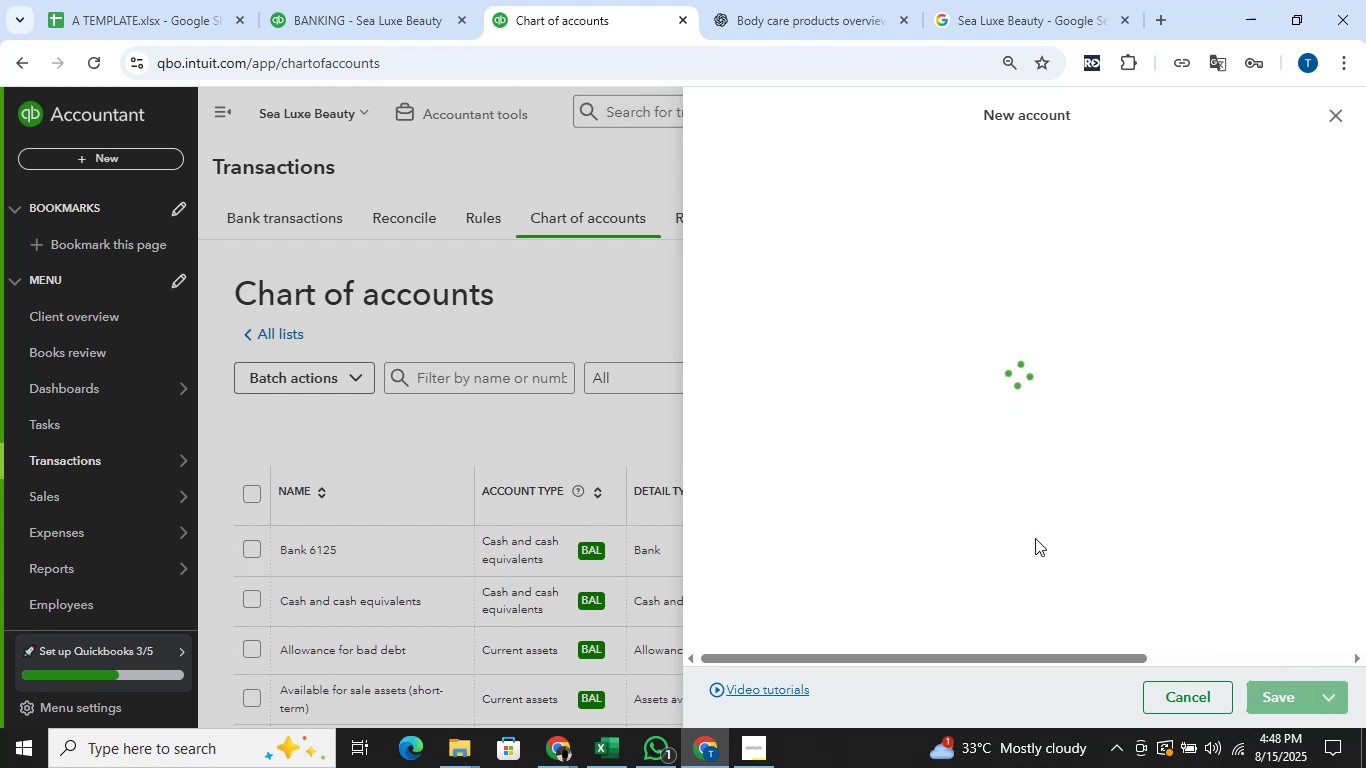 
left_click([393, 0])
 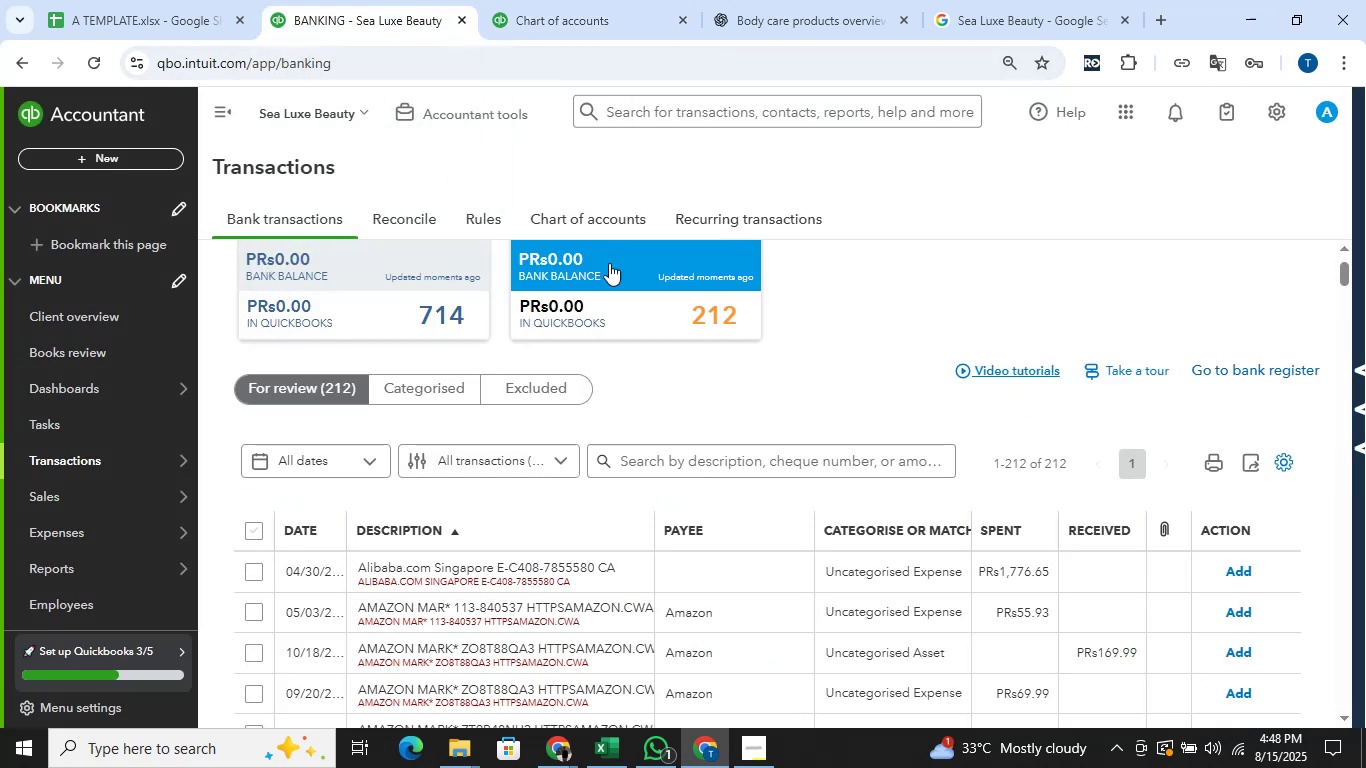 
scroll: coordinate [963, 340], scroll_direction: down, amount: 6.0
 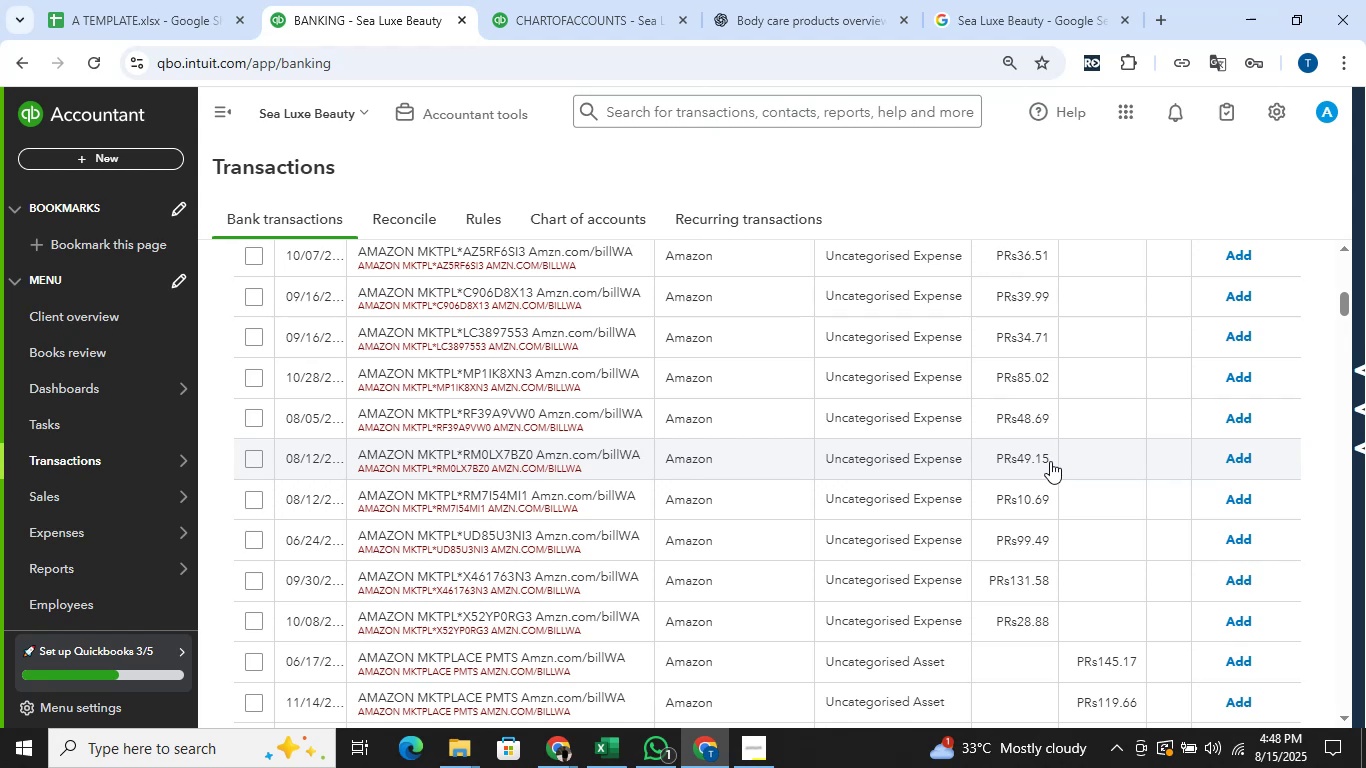 
wait(24.09)
 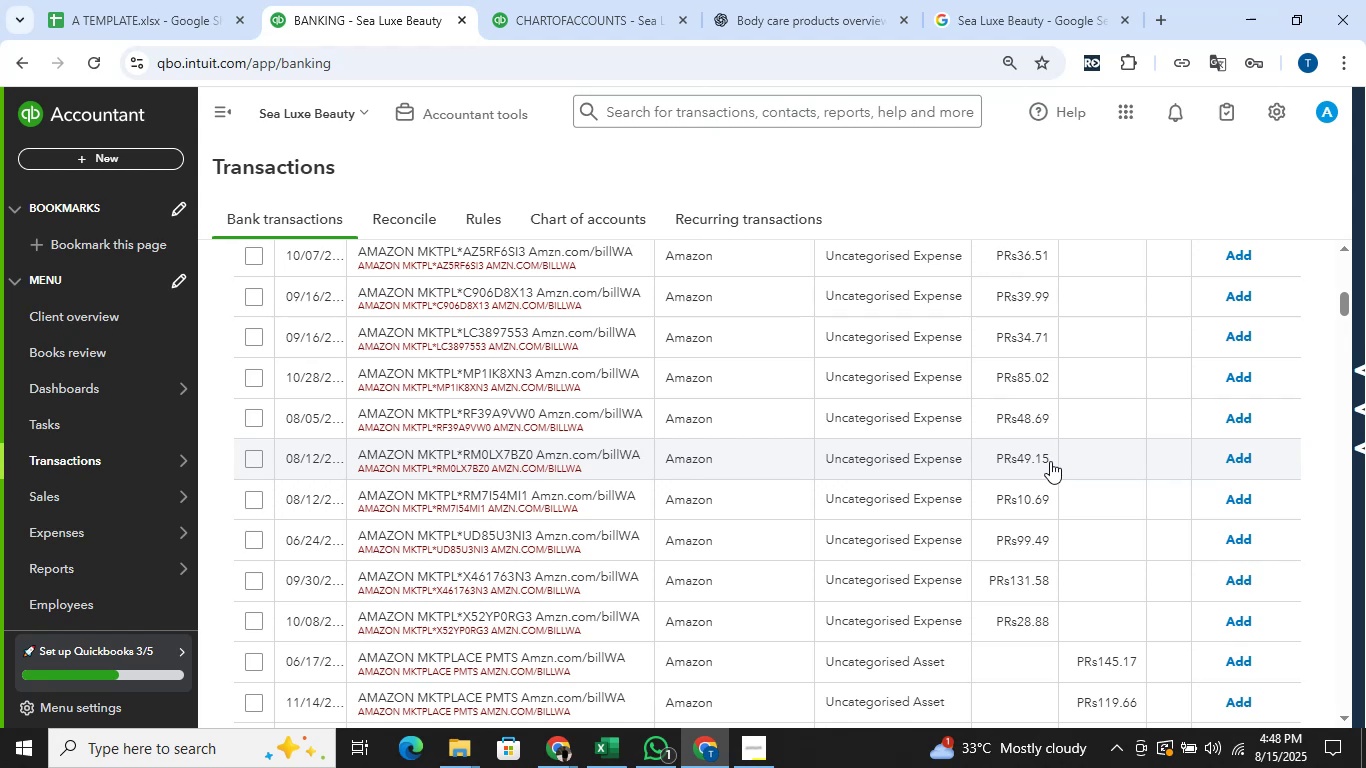 
scroll: coordinate [592, 515], scroll_direction: up, amount: 6.0
 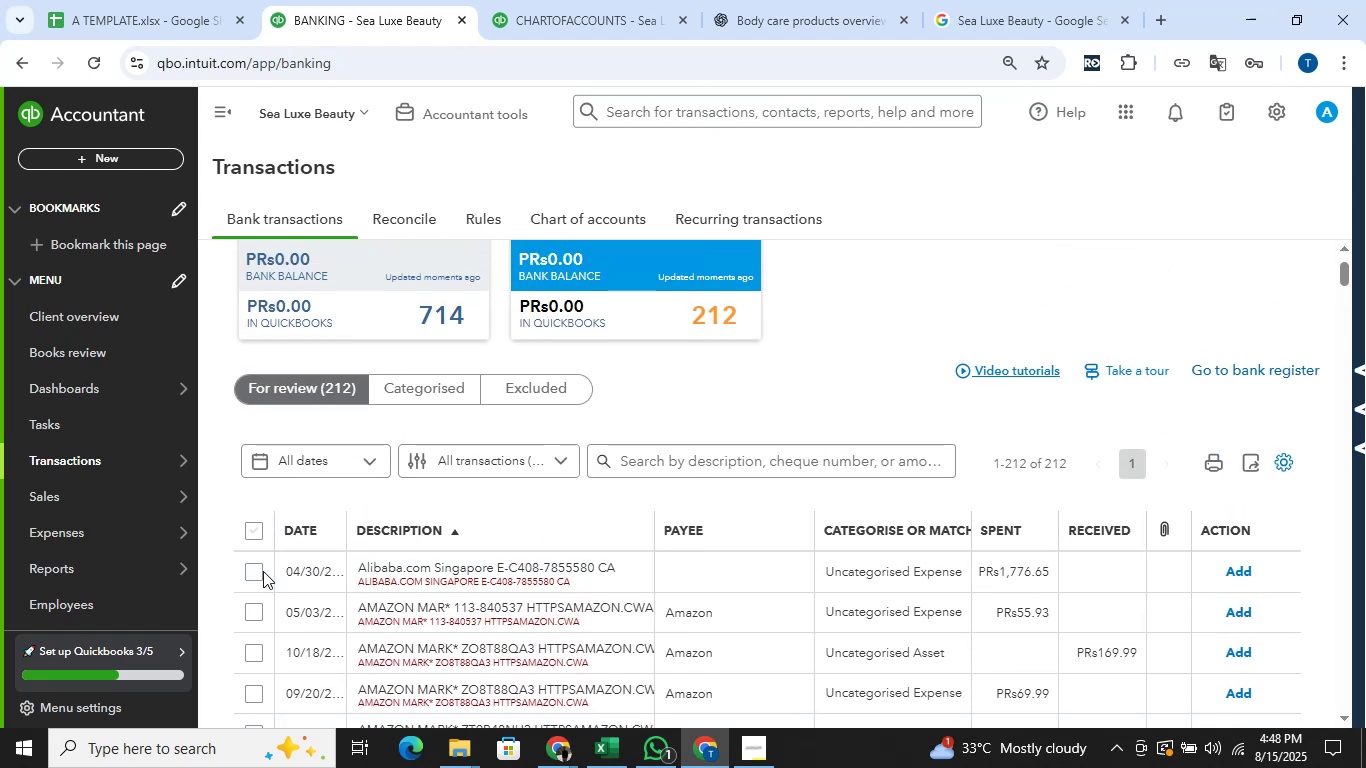 
left_click([254, 568])
 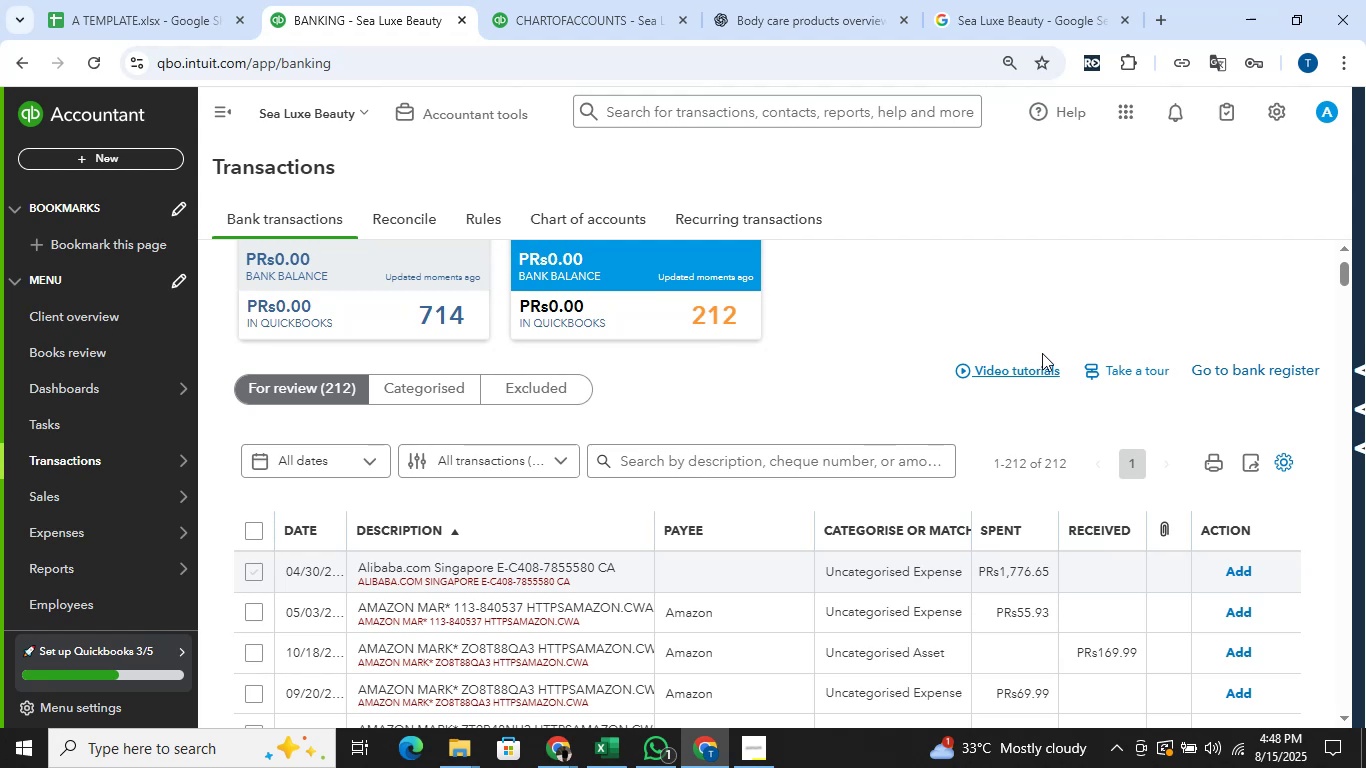 
scroll: coordinate [1042, 353], scroll_direction: down, amount: 2.0
 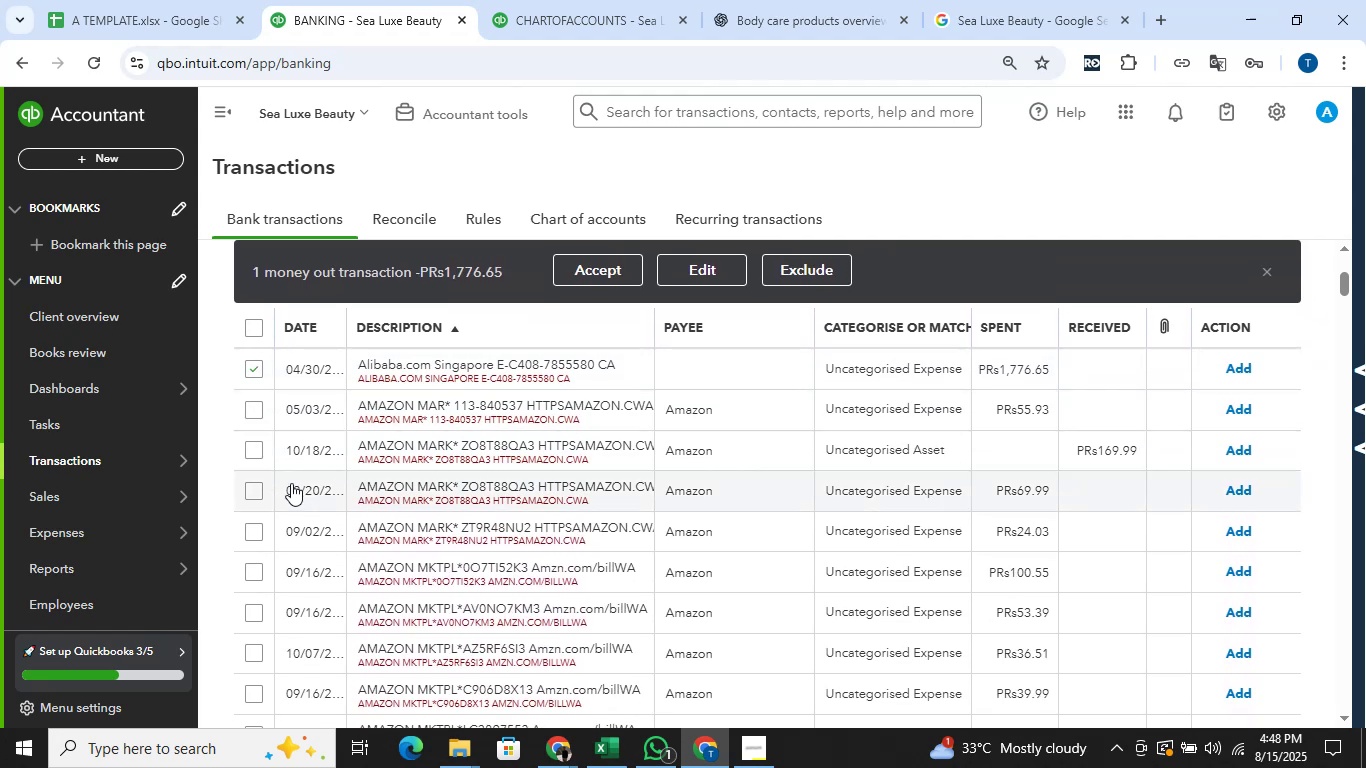 
left_click([260, 488])
 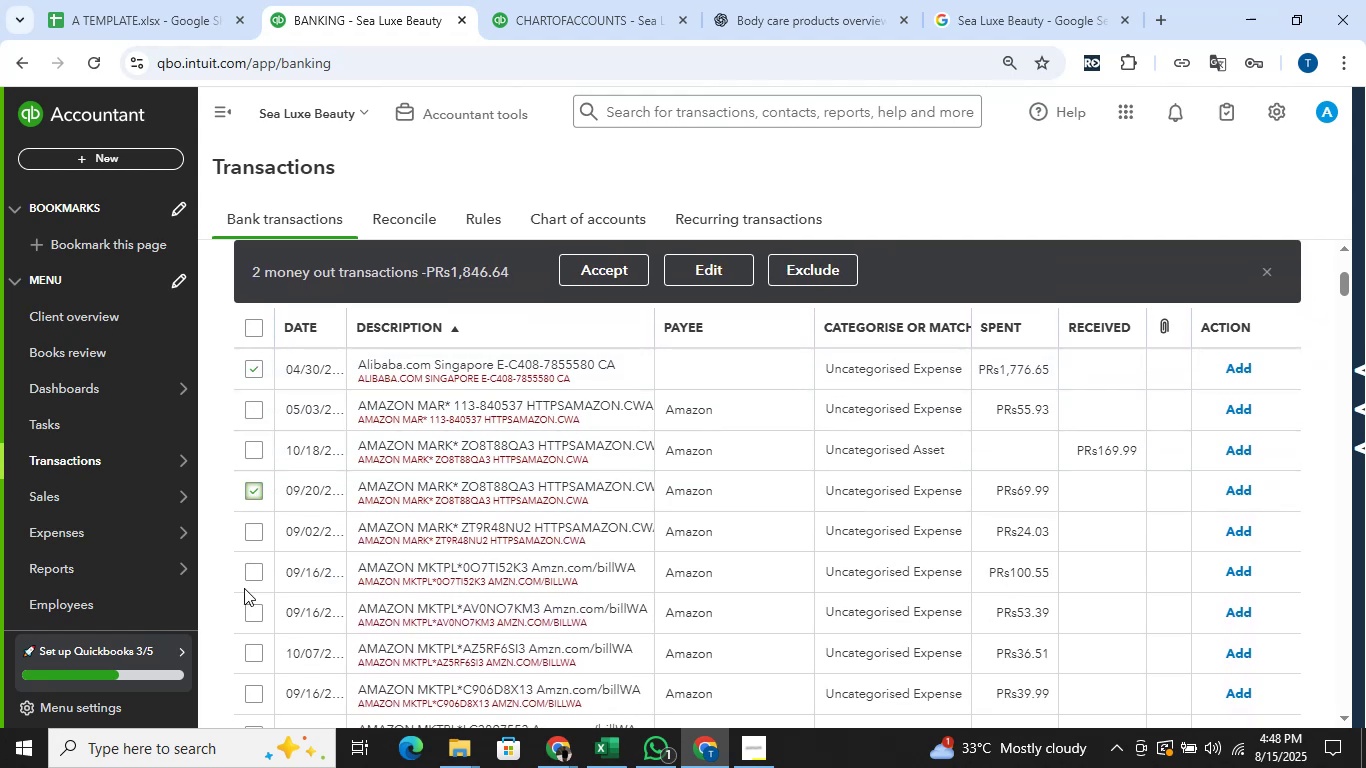 
left_click([246, 575])
 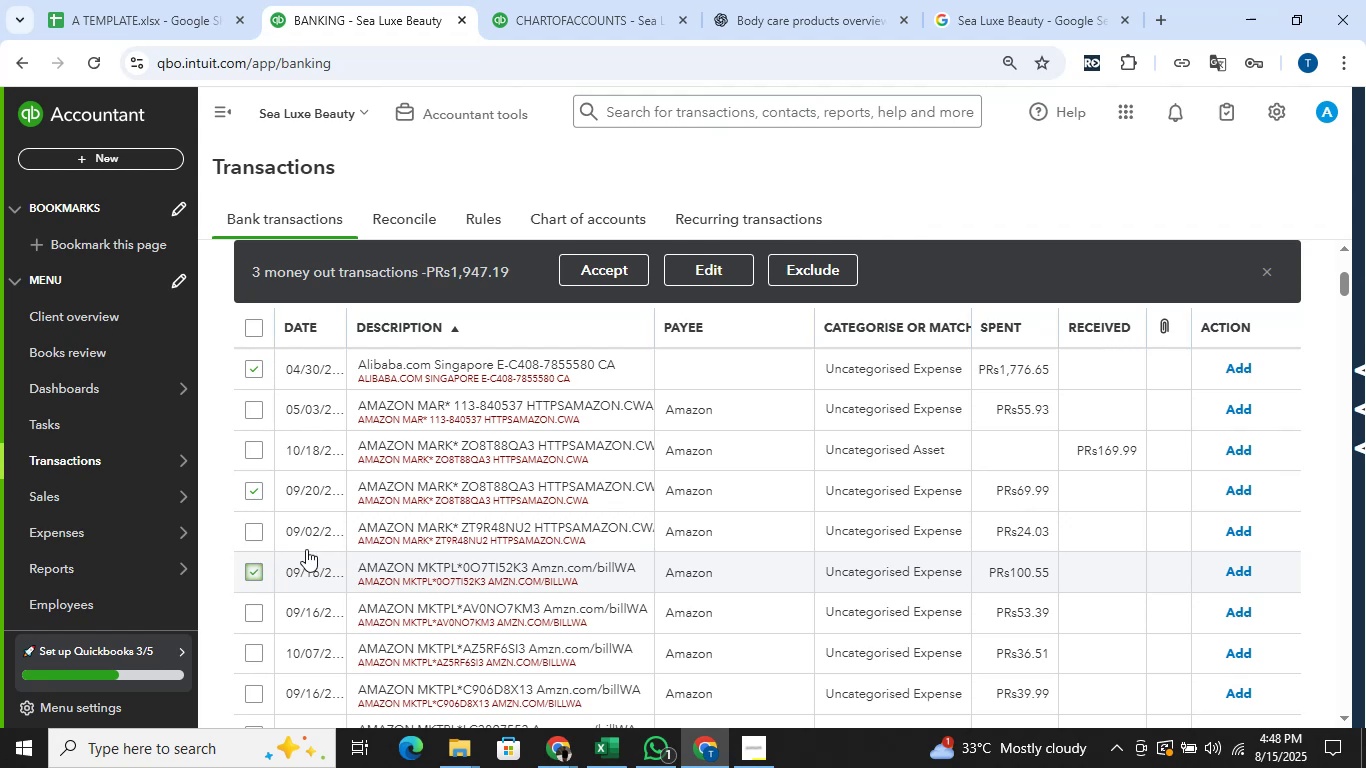 
scroll: coordinate [762, 490], scroll_direction: up, amount: 3.0
 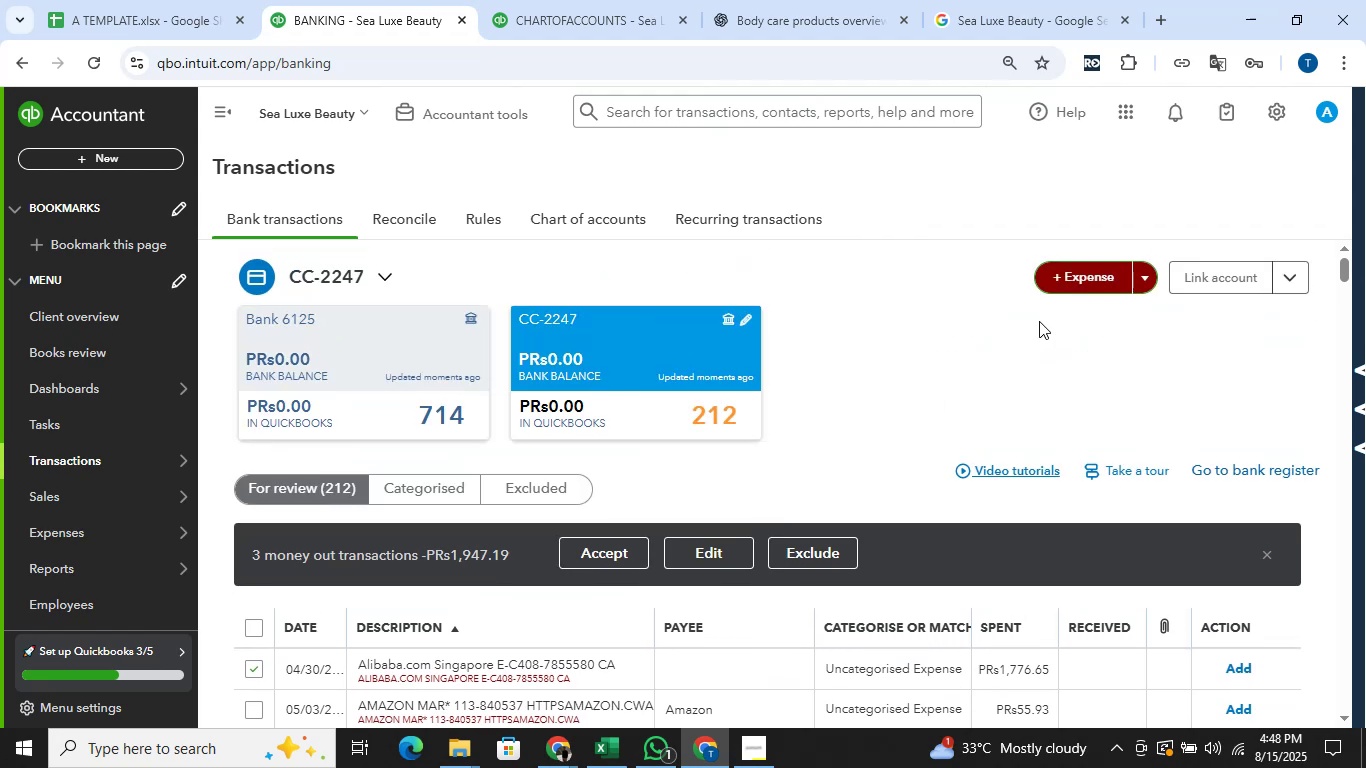 
scroll: coordinate [1078, 322], scroll_direction: down, amount: 4.0
 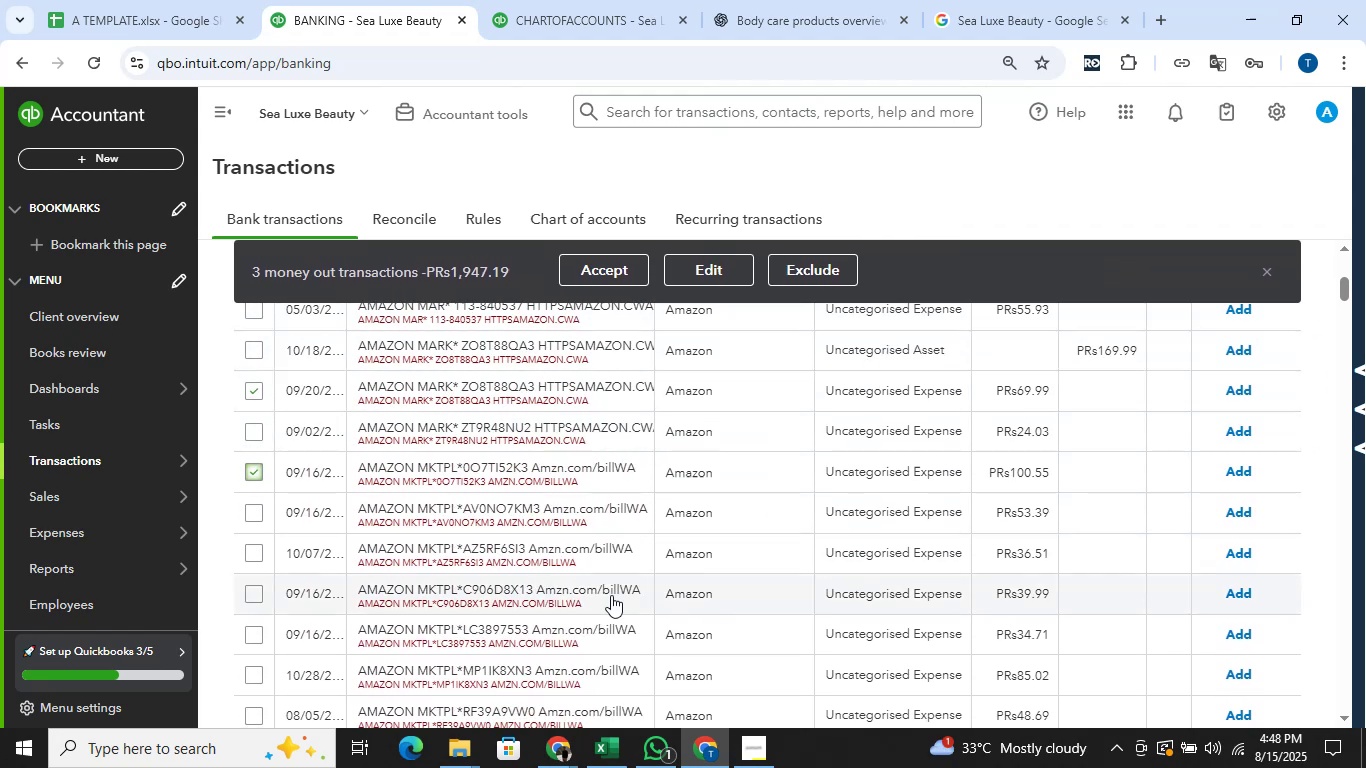 
left_click([245, 670])
 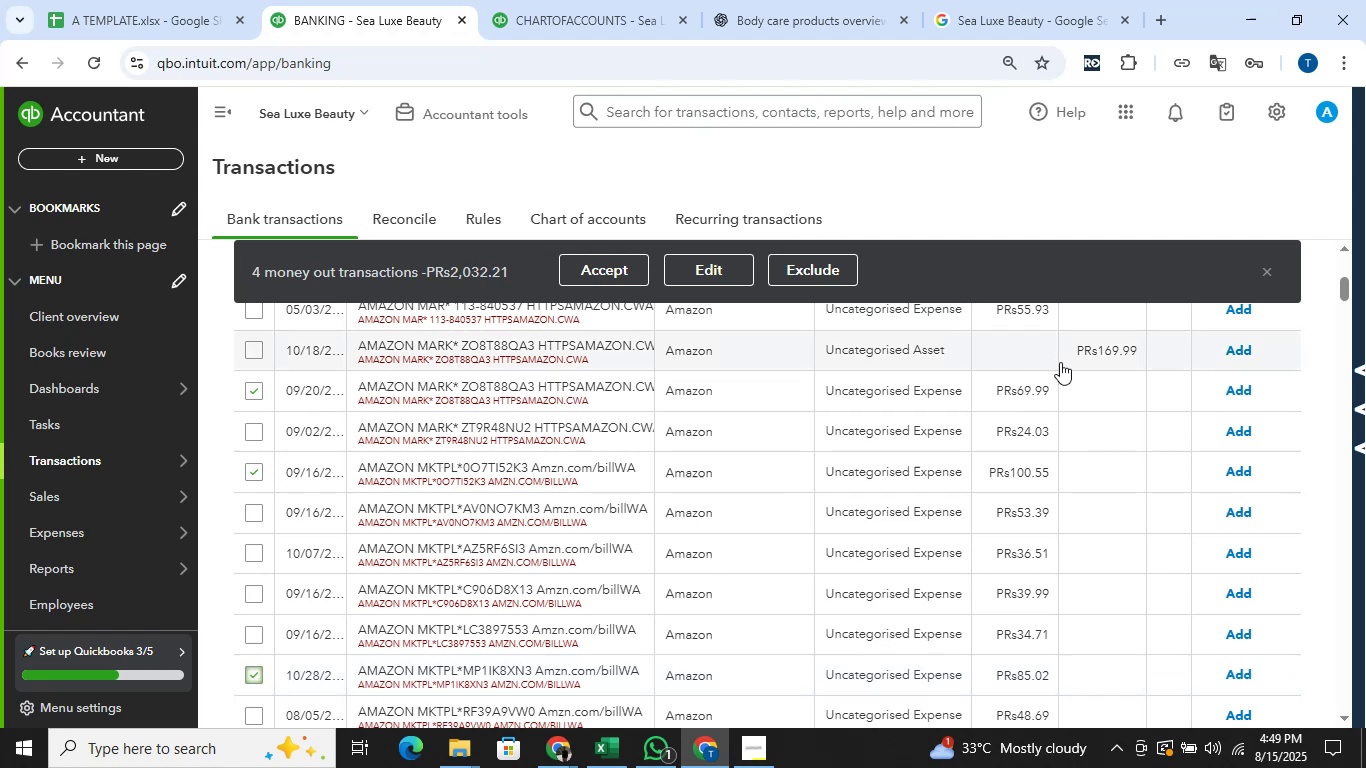 
scroll: coordinate [1042, 364], scroll_direction: down, amount: 2.0
 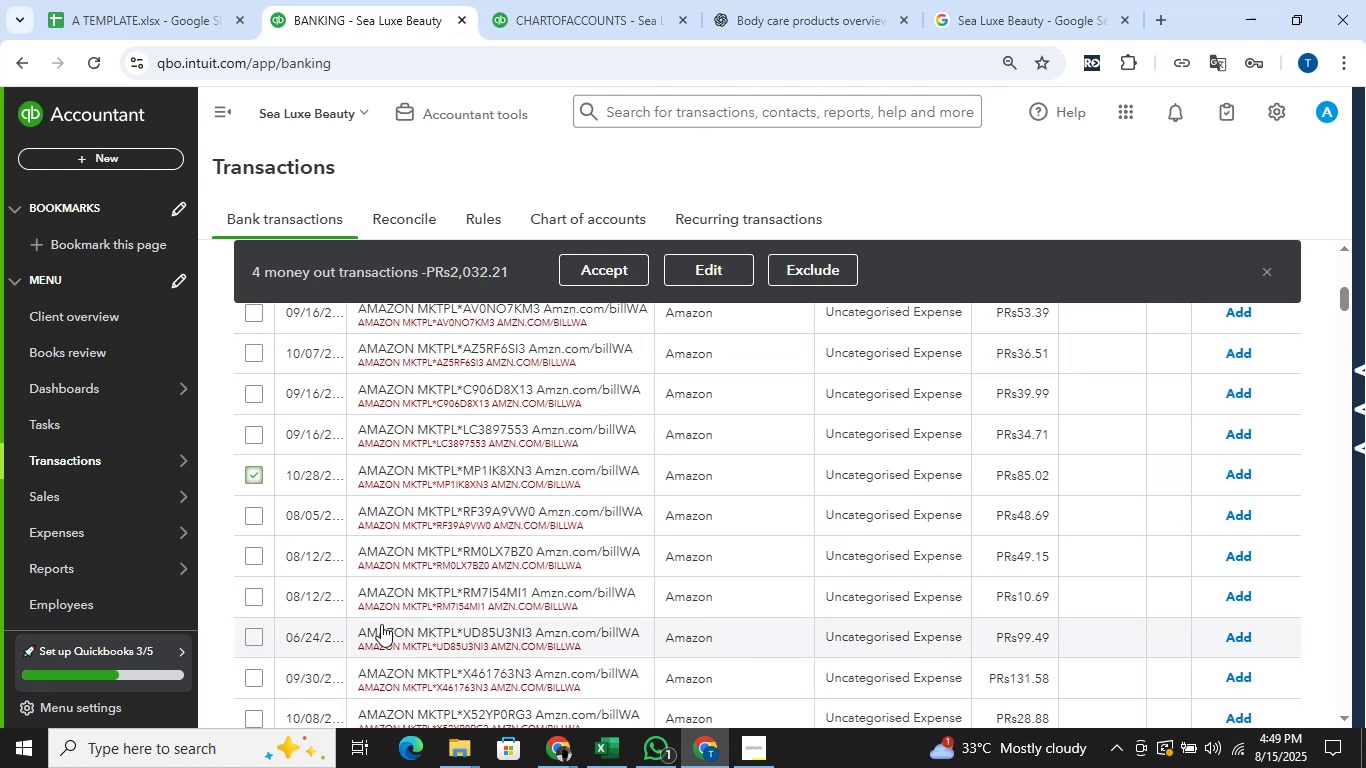 
wait(5.68)
 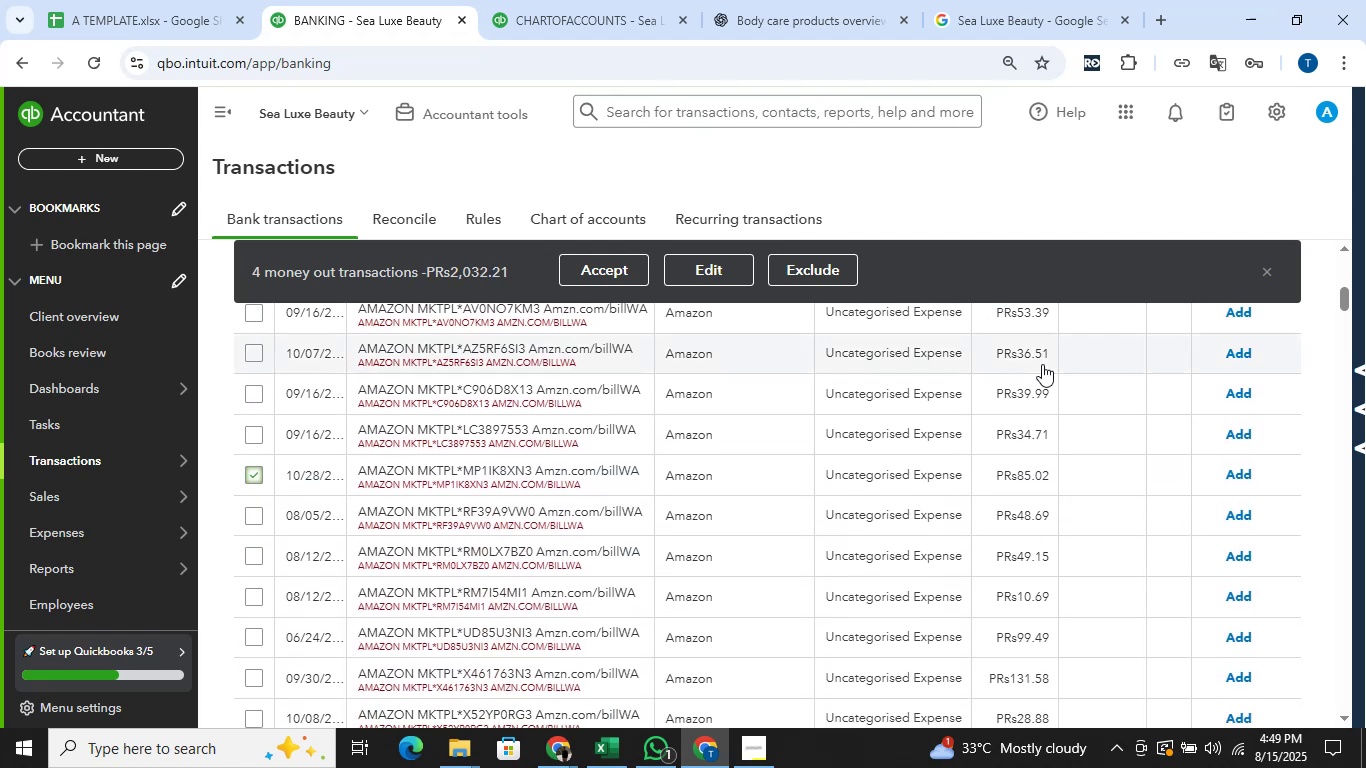 
left_click([249, 638])
 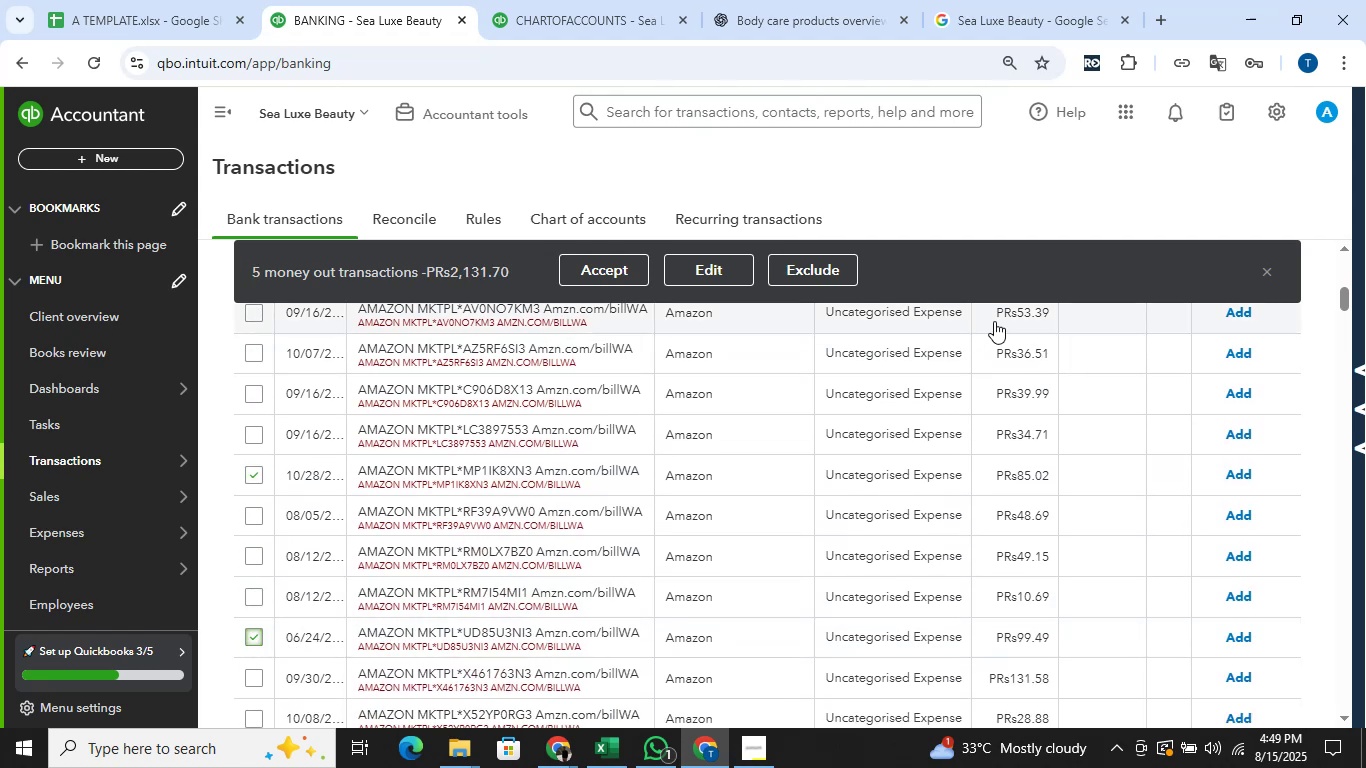 
scroll: coordinate [998, 319], scroll_direction: down, amount: 1.0
 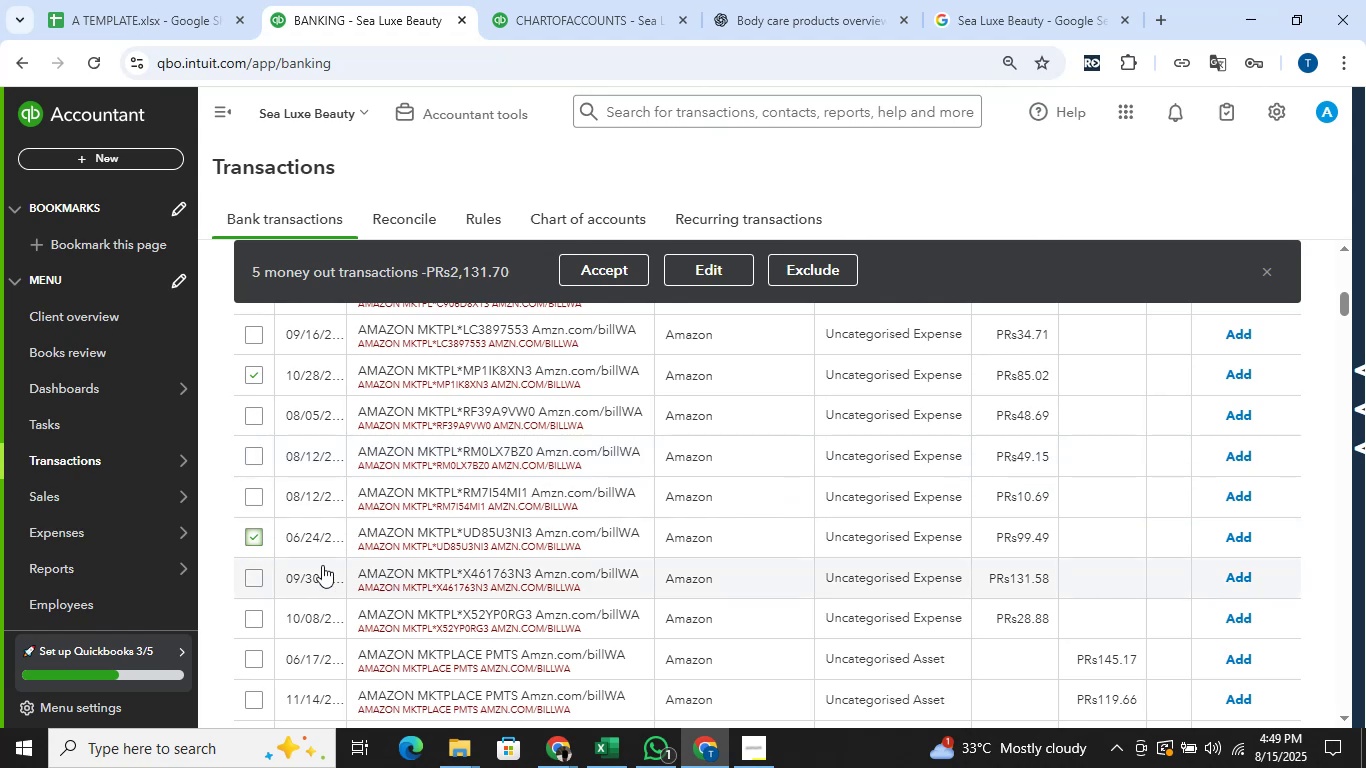 
left_click([247, 576])
 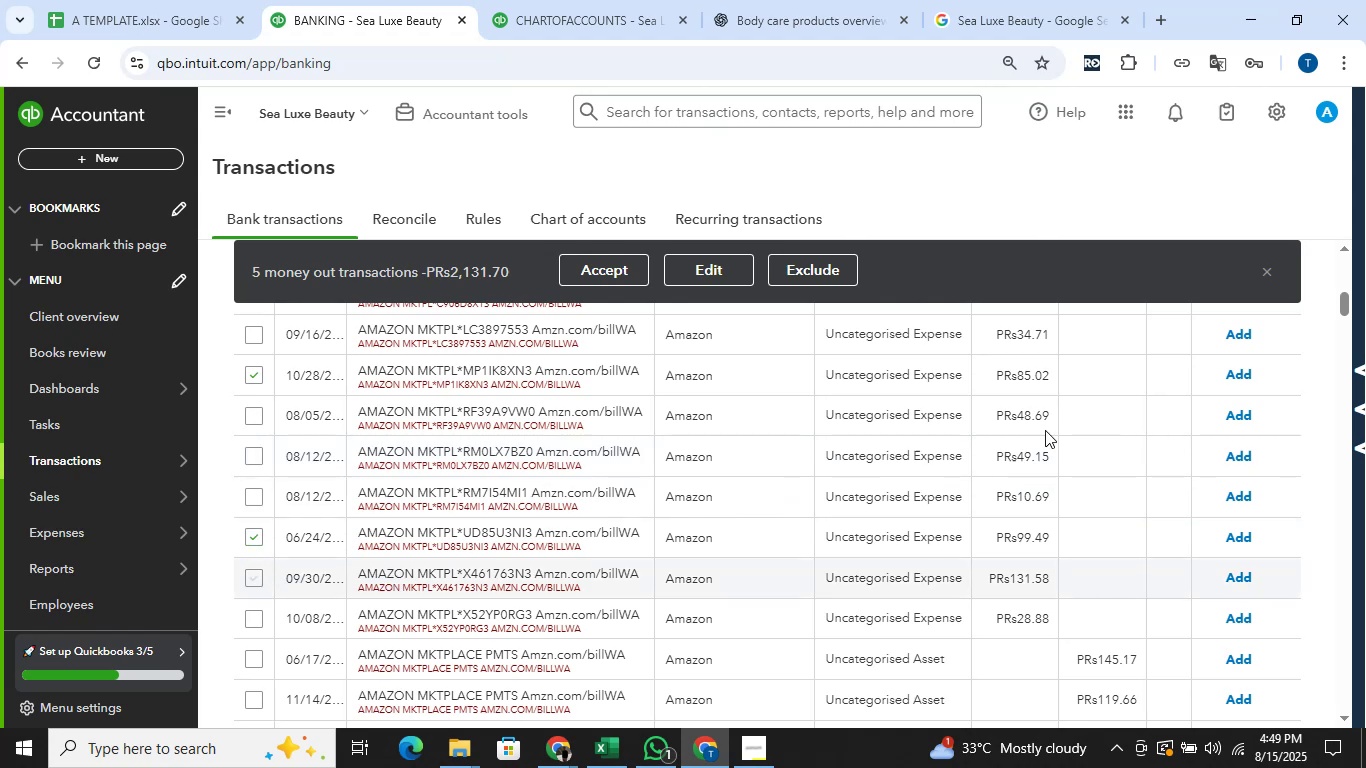 
scroll: coordinate [1044, 426], scroll_direction: down, amount: 4.0
 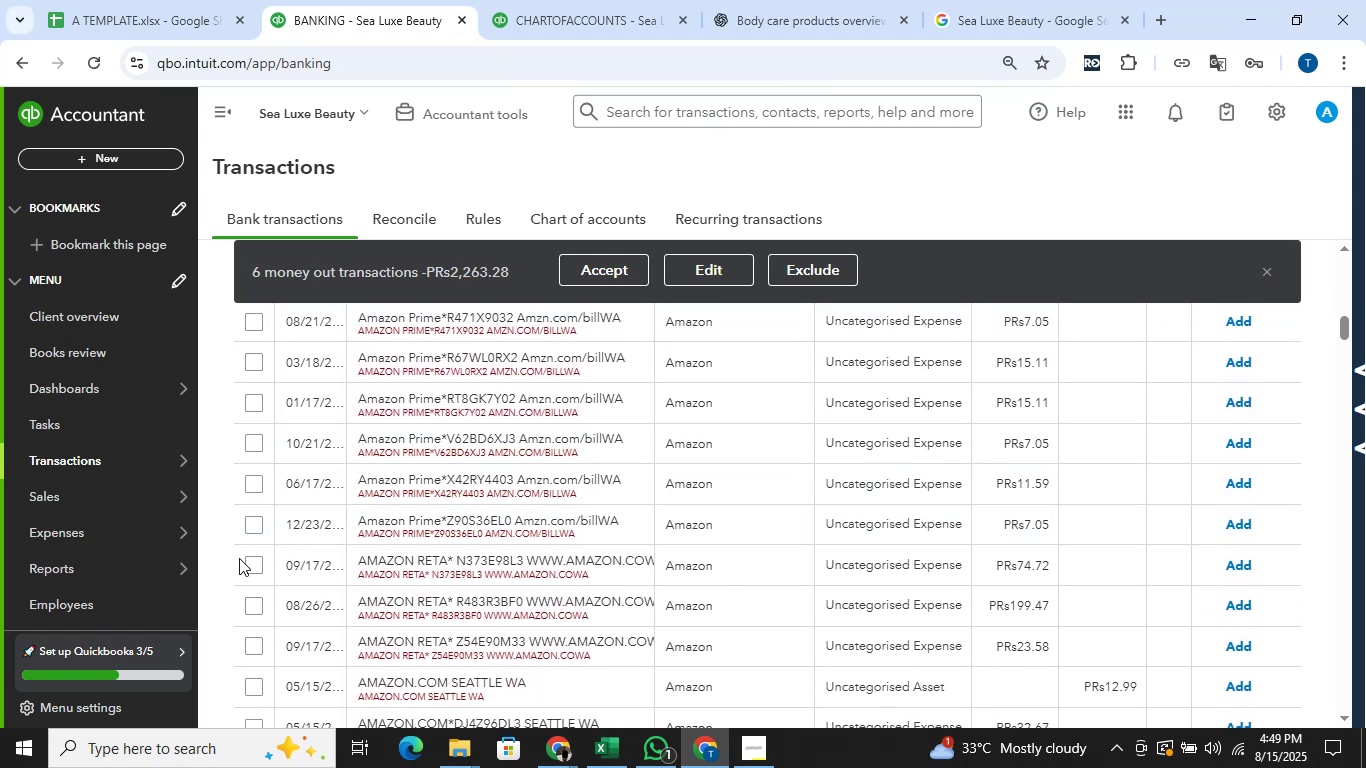 
left_click([248, 569])
 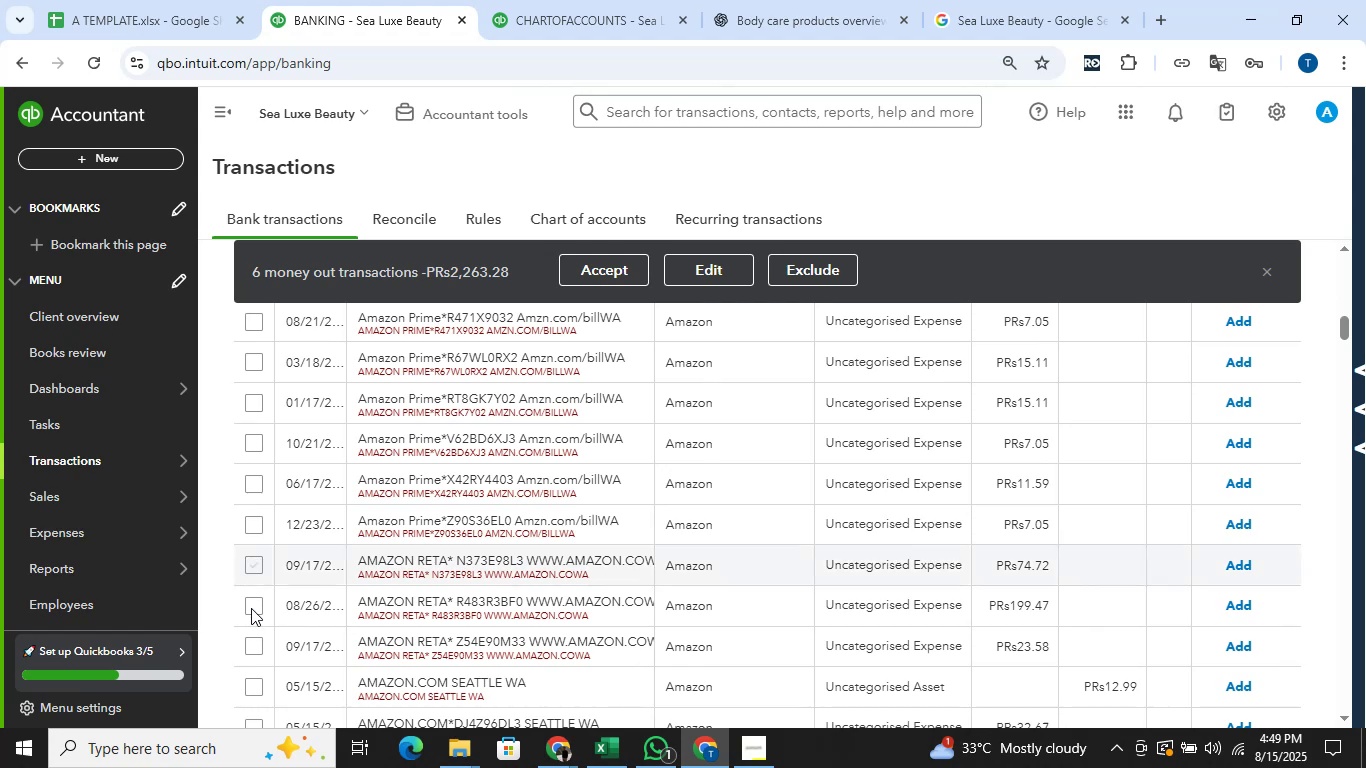 
left_click([254, 604])
 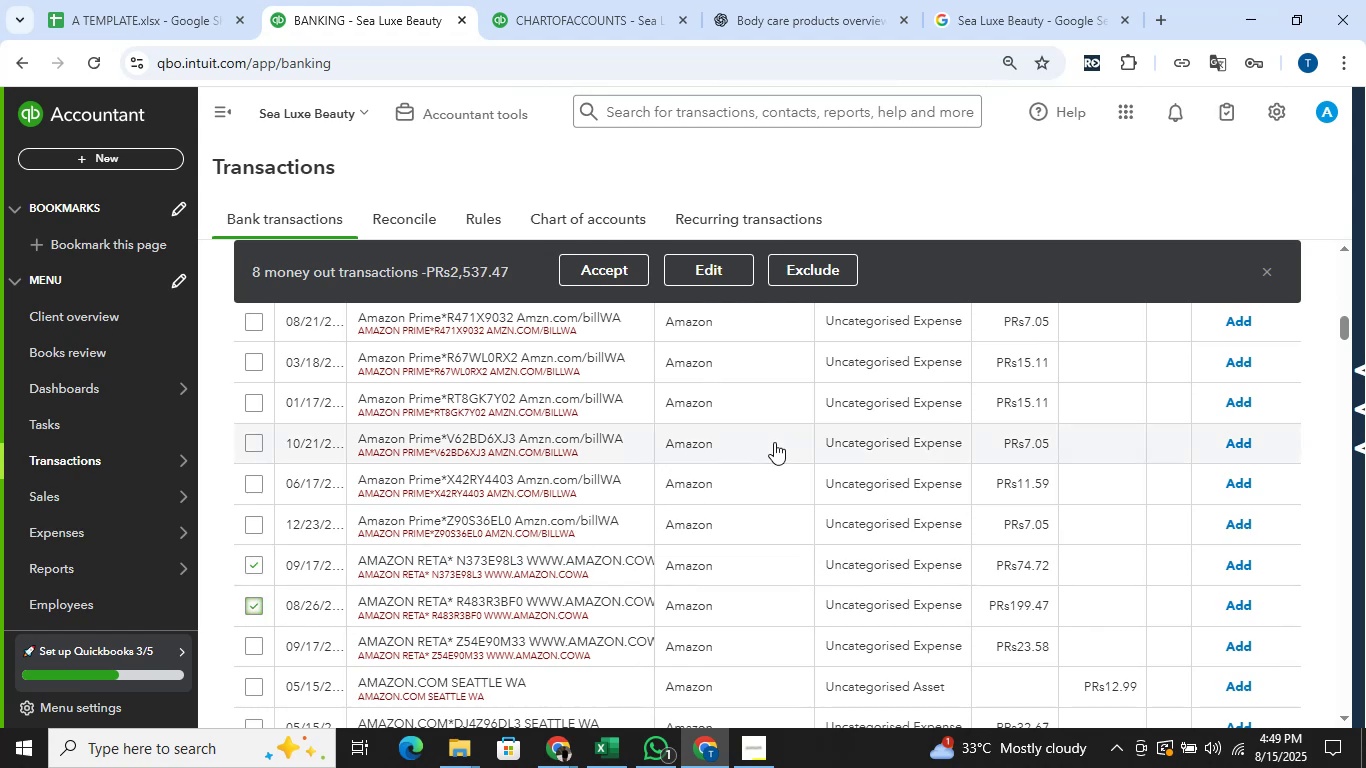 
scroll: coordinate [830, 439], scroll_direction: down, amount: 1.0
 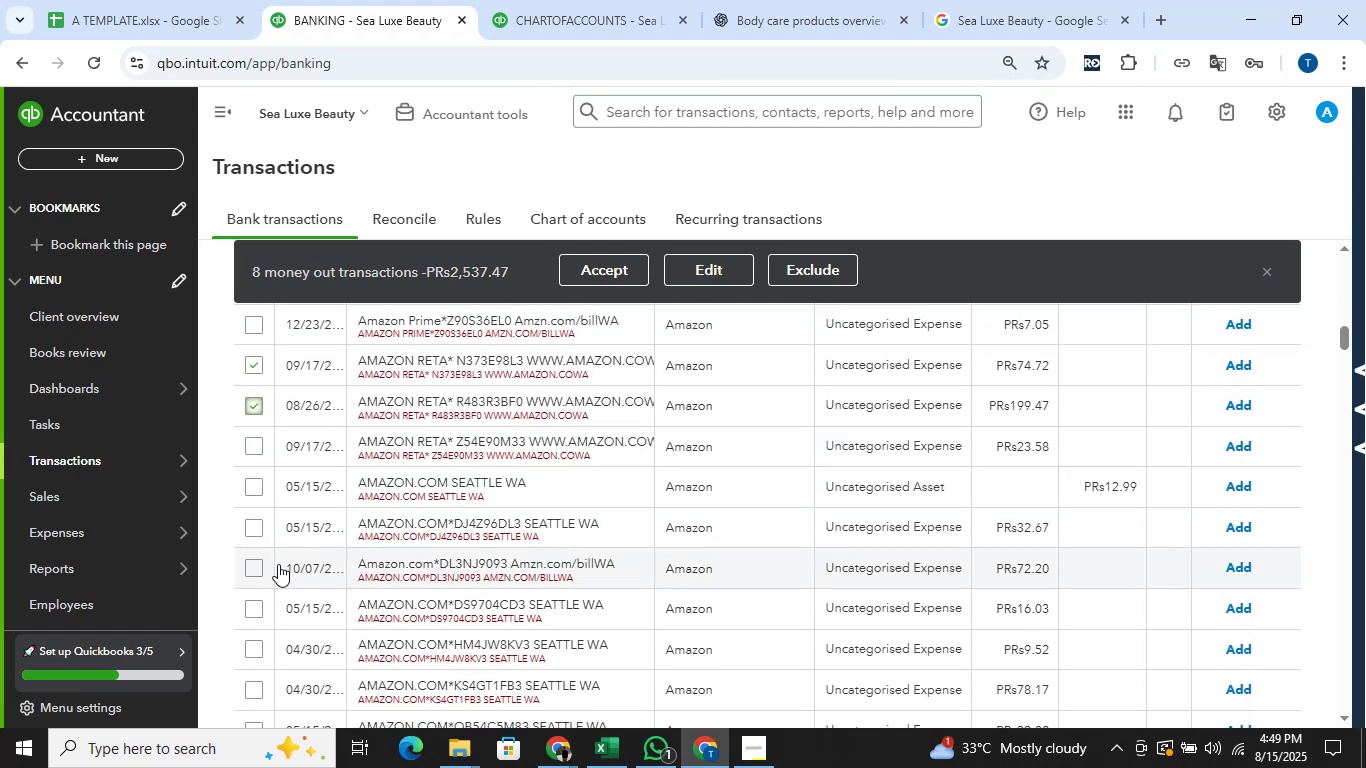 
left_click([255, 574])
 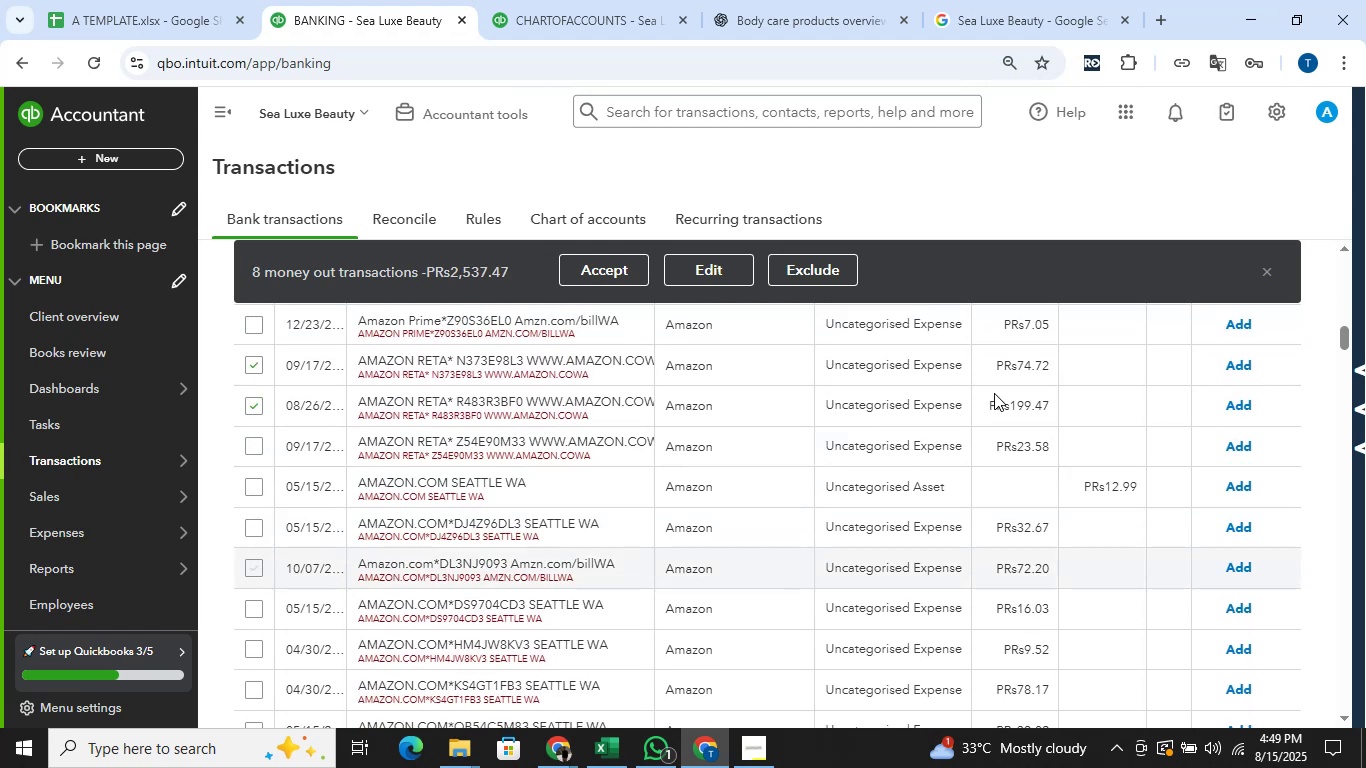 
scroll: coordinate [994, 393], scroll_direction: down, amount: 1.0
 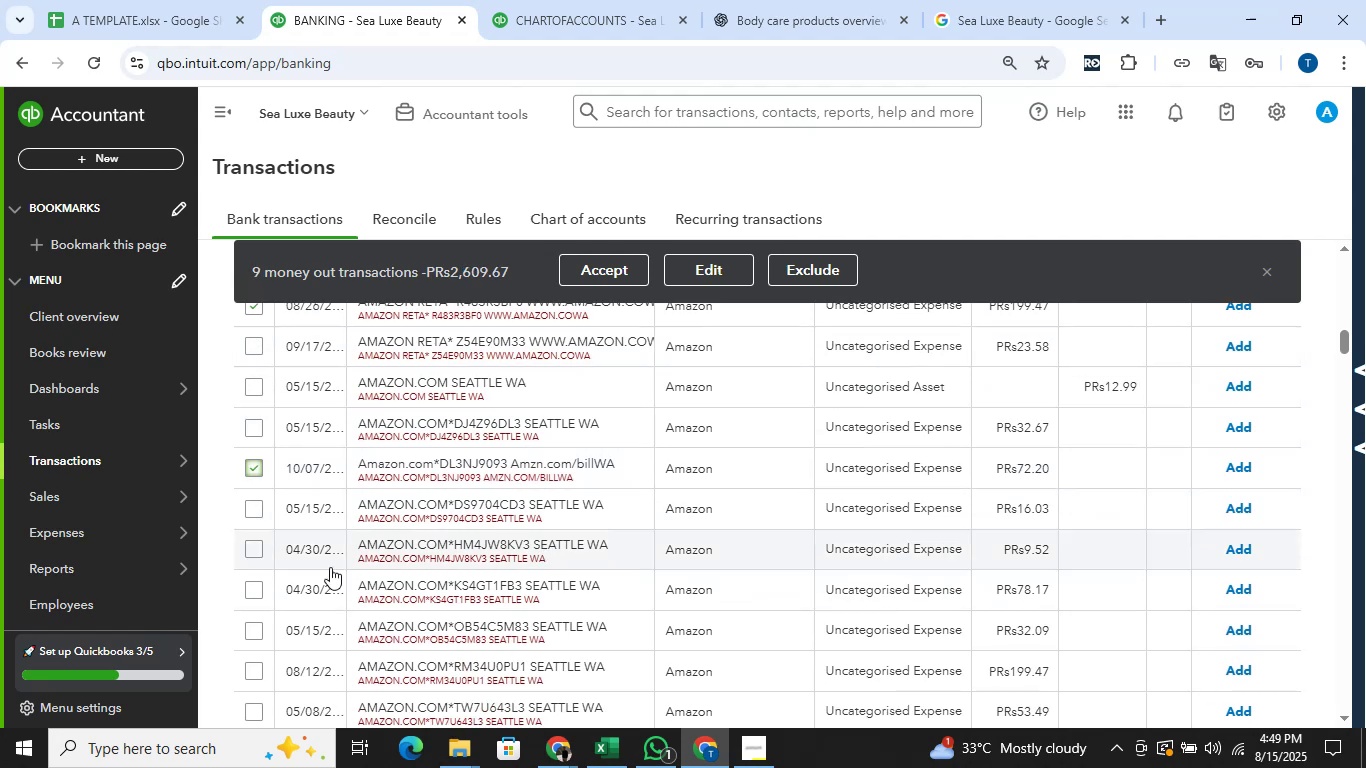 
left_click([250, 595])
 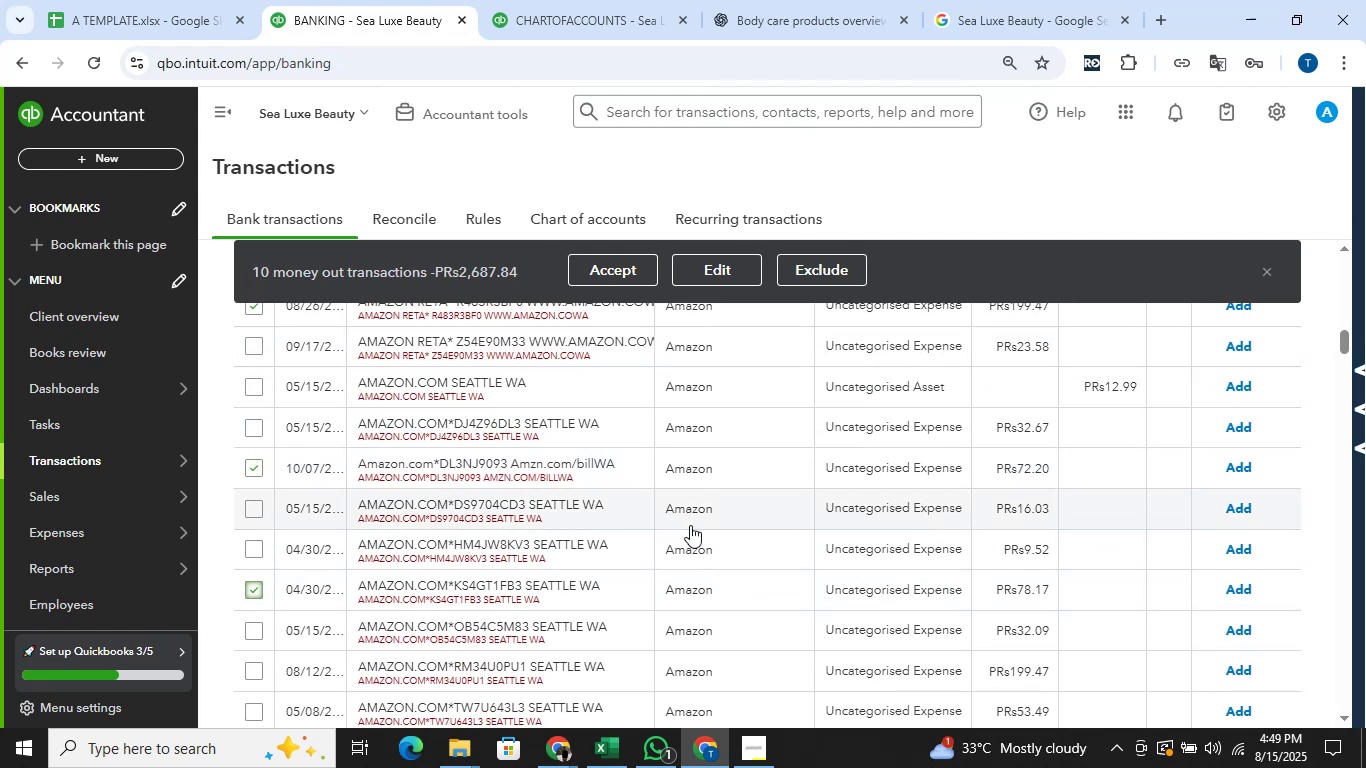 
scroll: coordinate [929, 457], scroll_direction: down, amount: 1.0
 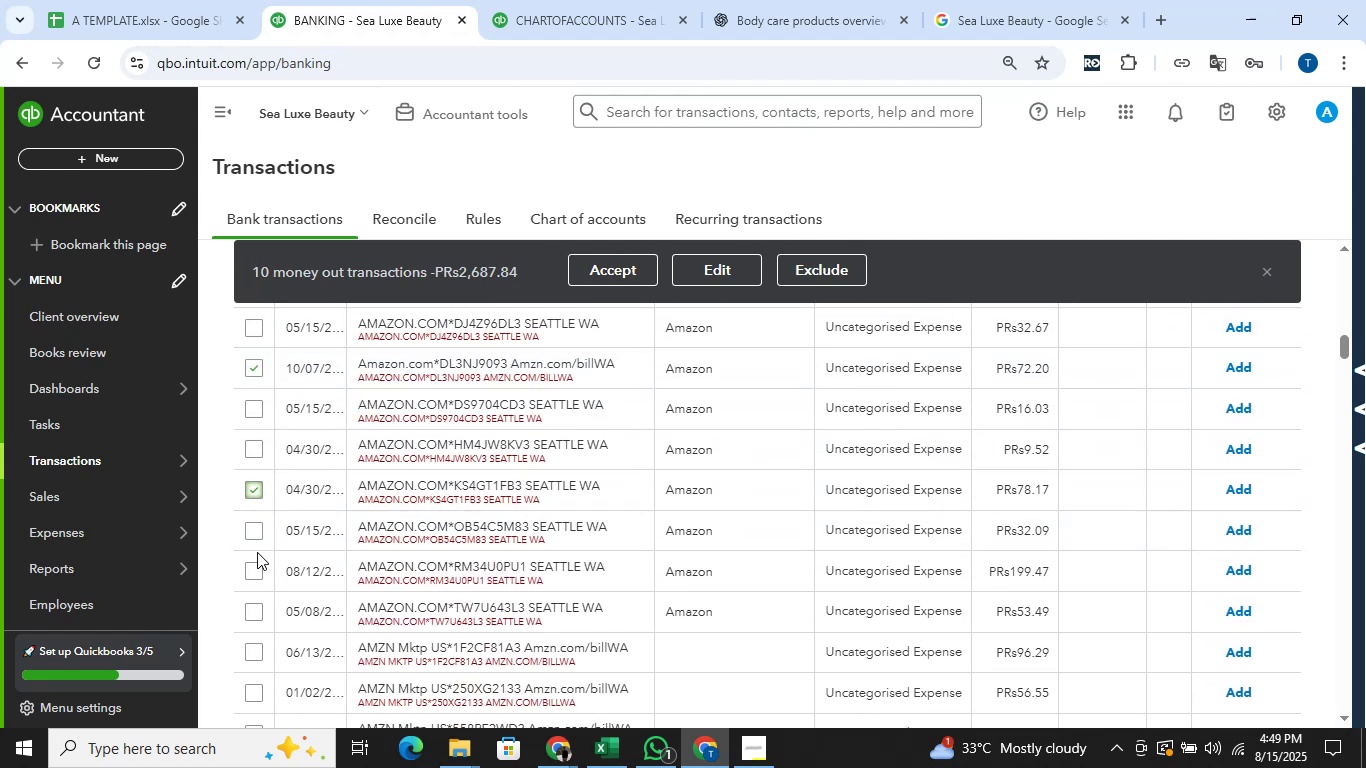 
left_click([255, 567])
 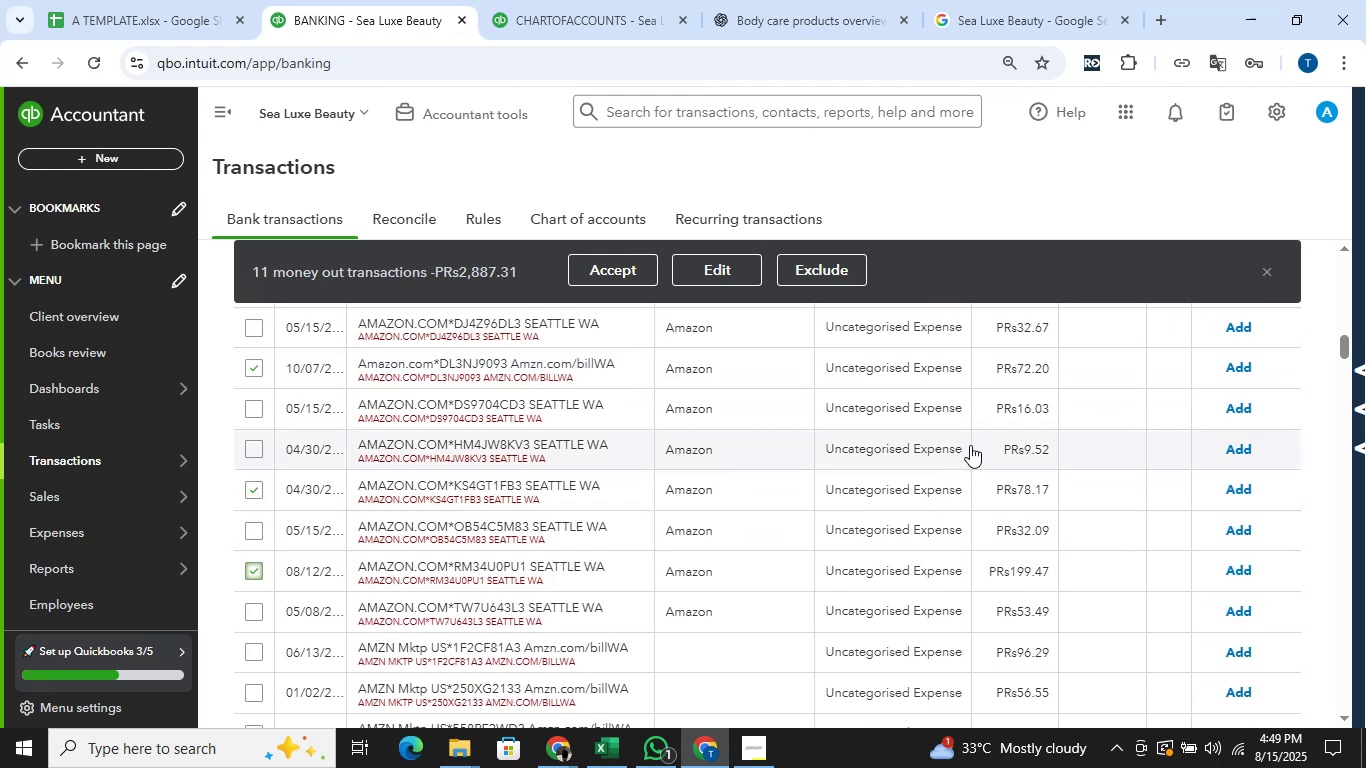 
scroll: coordinate [985, 437], scroll_direction: down, amount: 2.0
 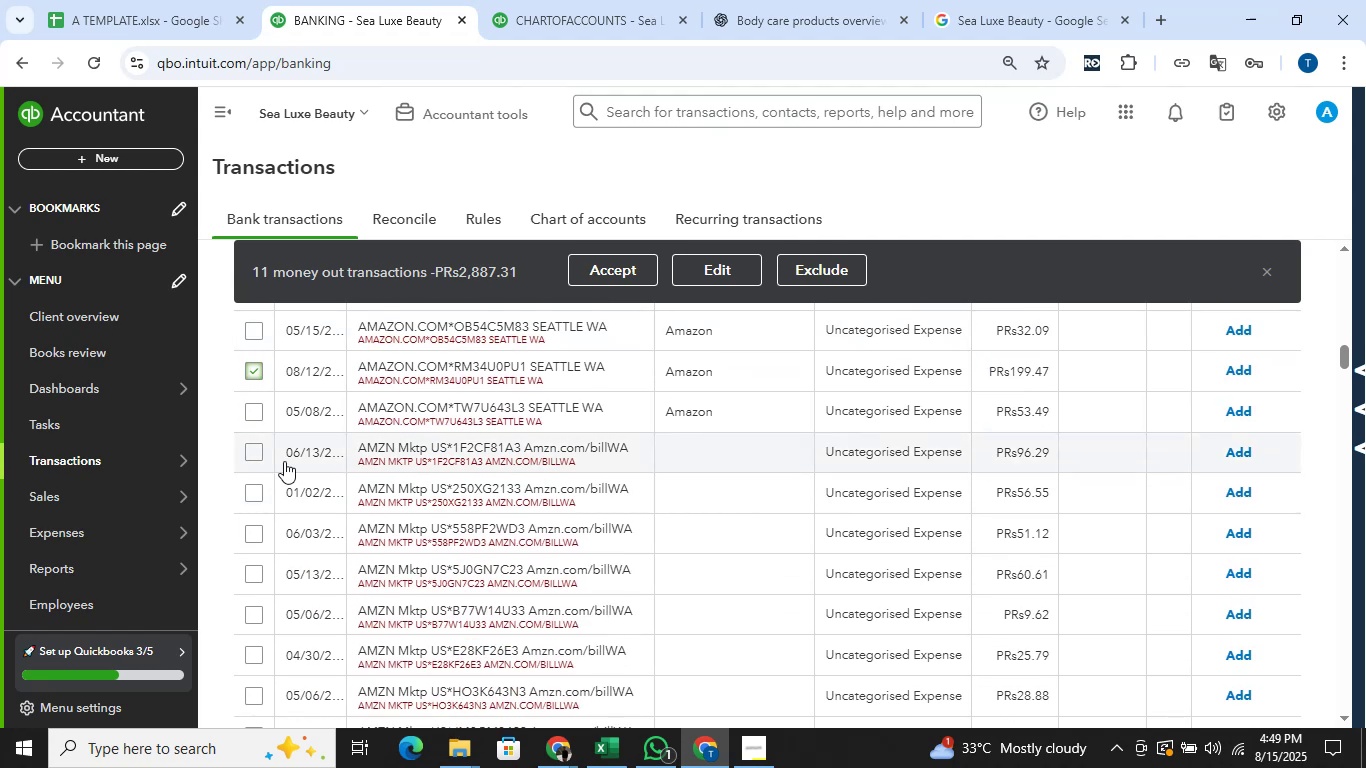 
left_click([254, 450])
 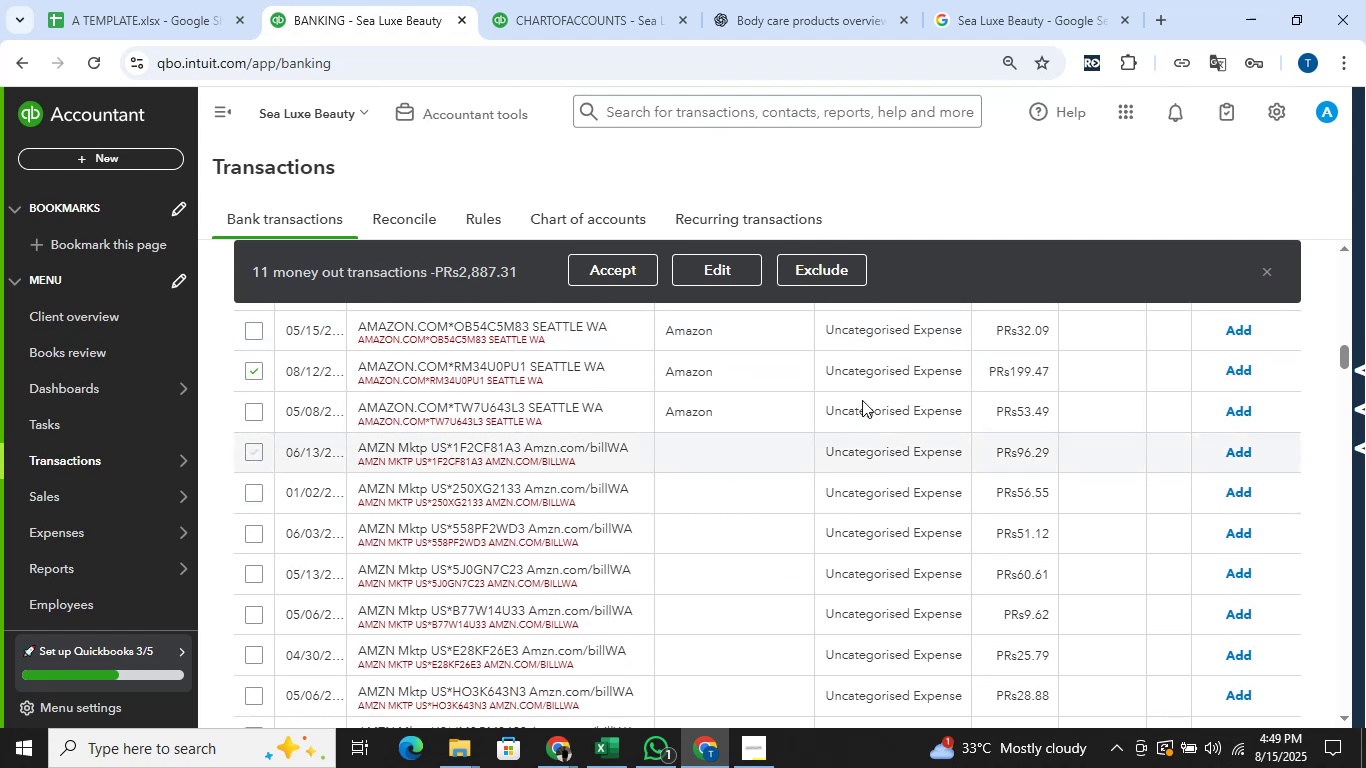 
scroll: coordinate [870, 395], scroll_direction: down, amount: 2.0
 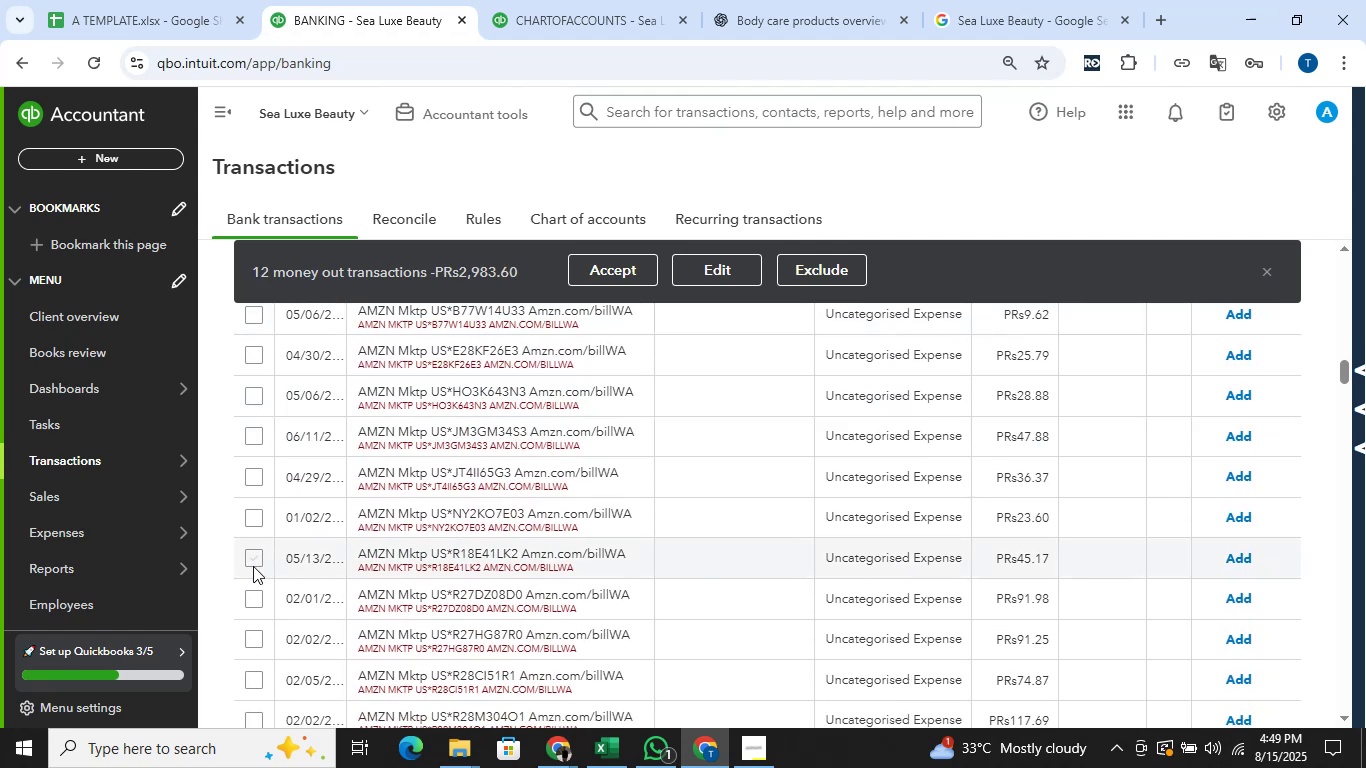 
left_click([253, 599])
 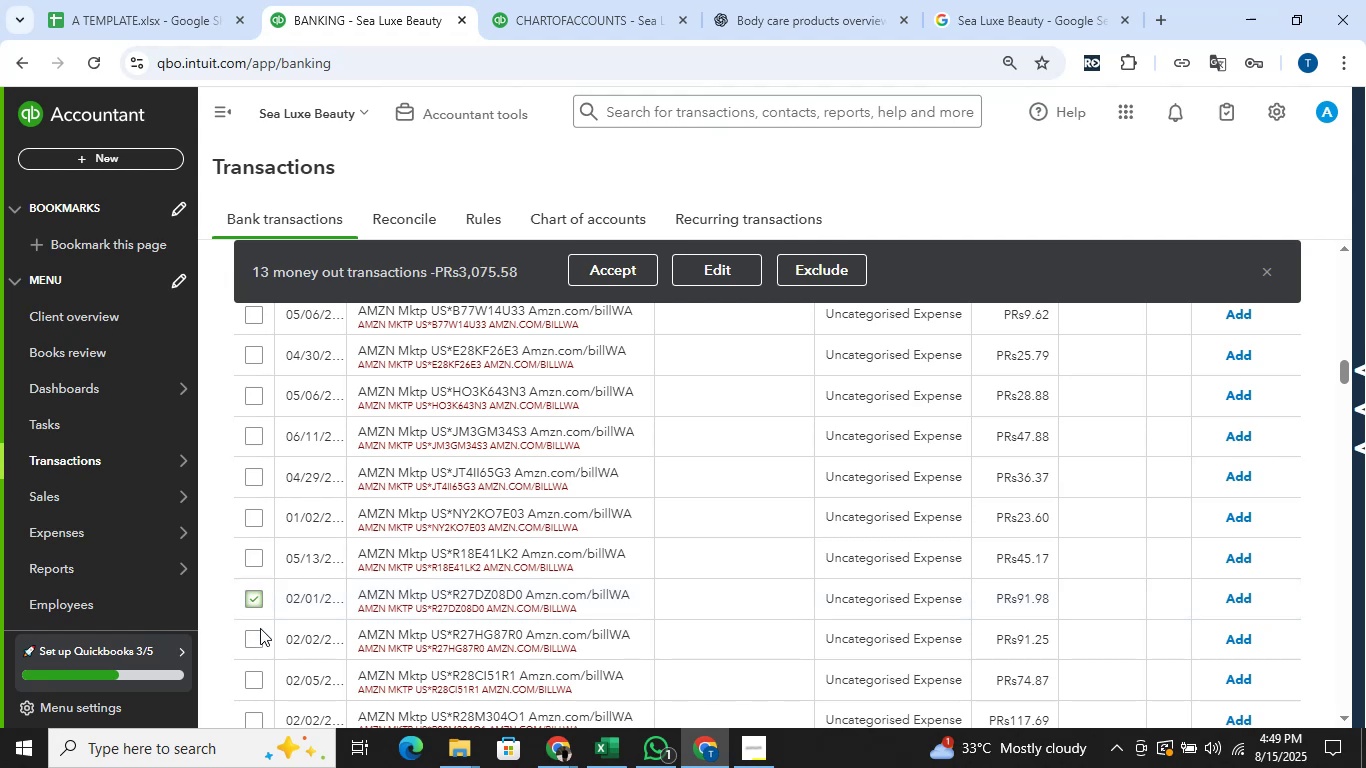 
left_click([260, 644])
 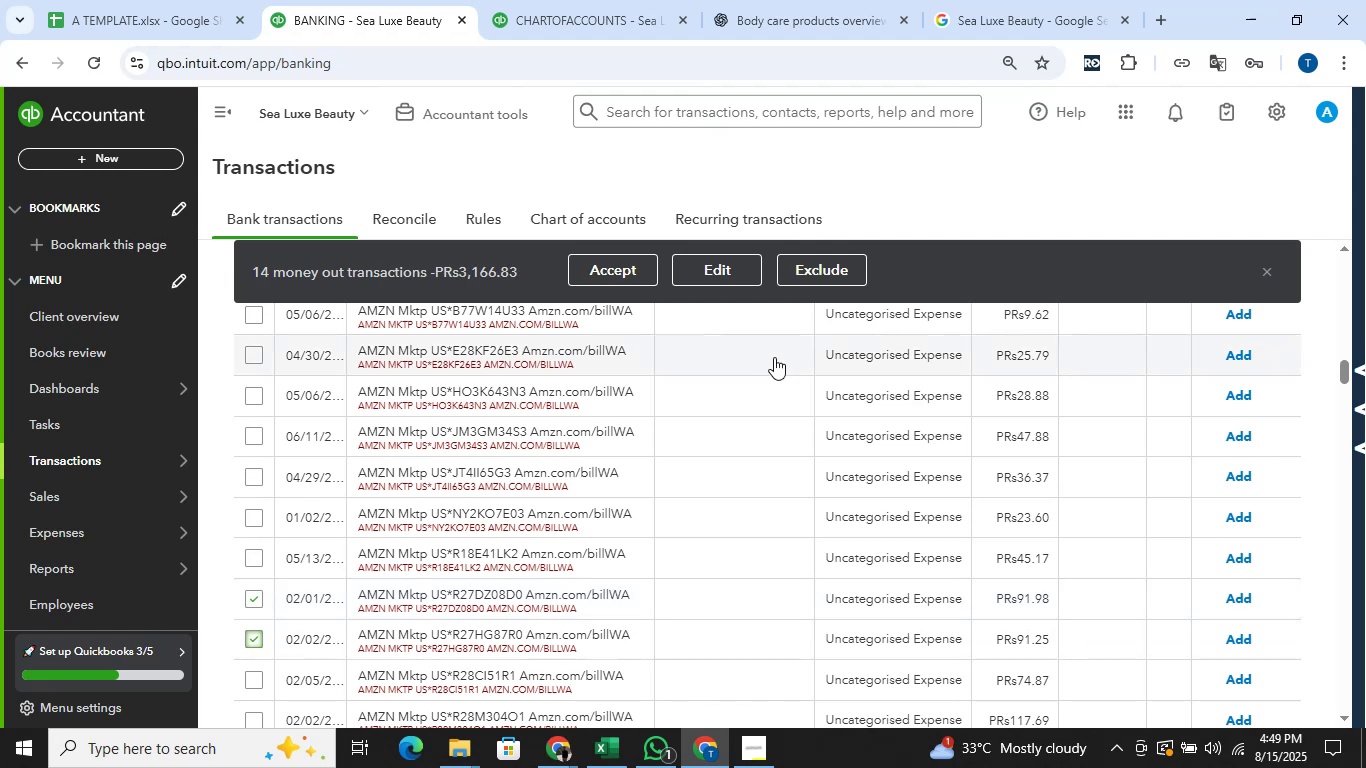 
scroll: coordinate [774, 357], scroll_direction: down, amount: 1.0
 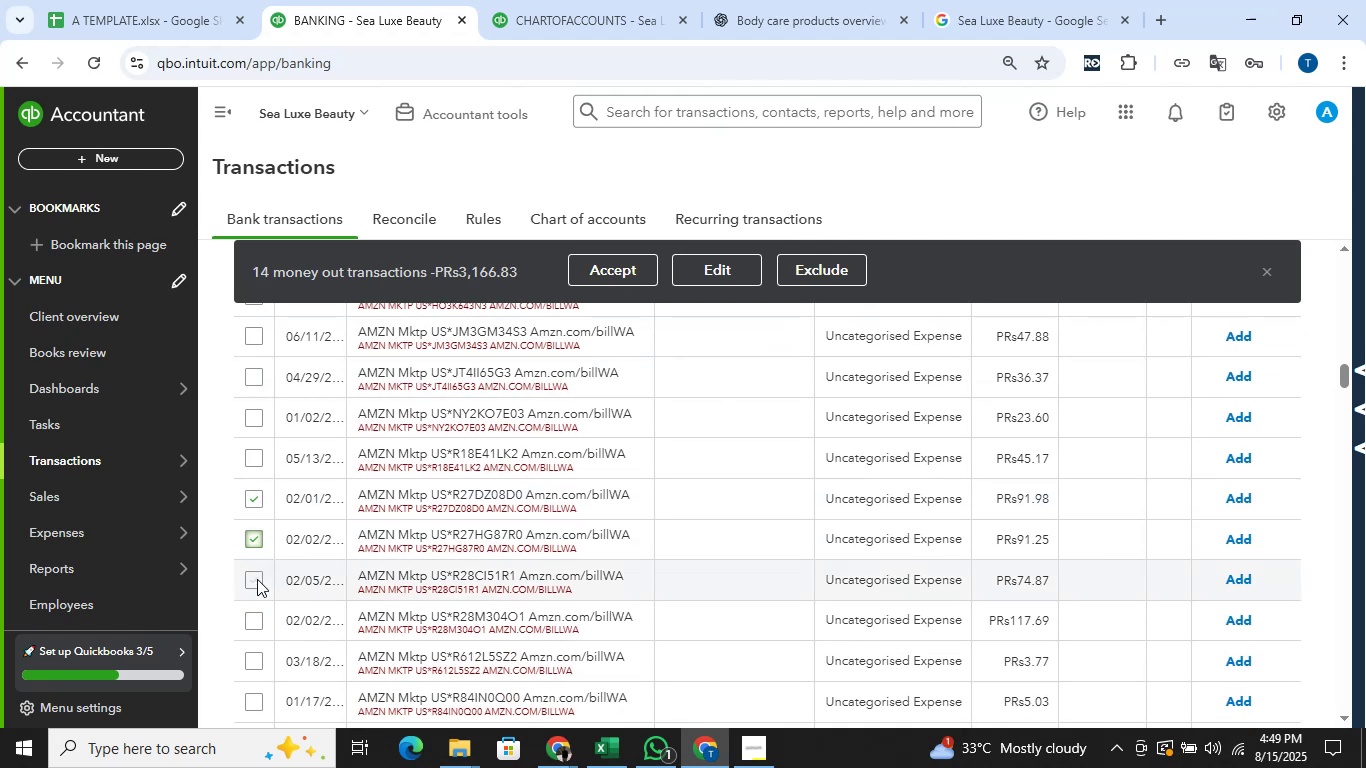 
left_click([257, 579])
 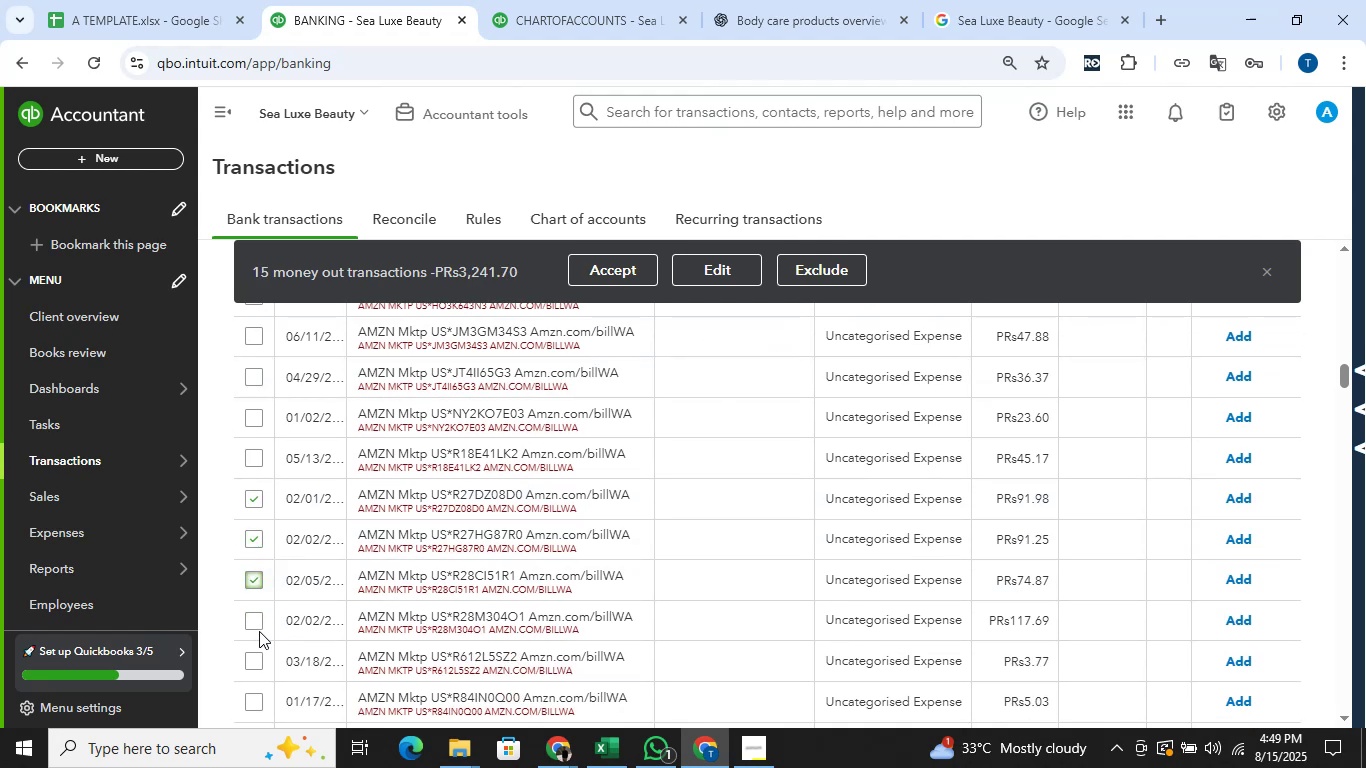 
left_click([260, 627])
 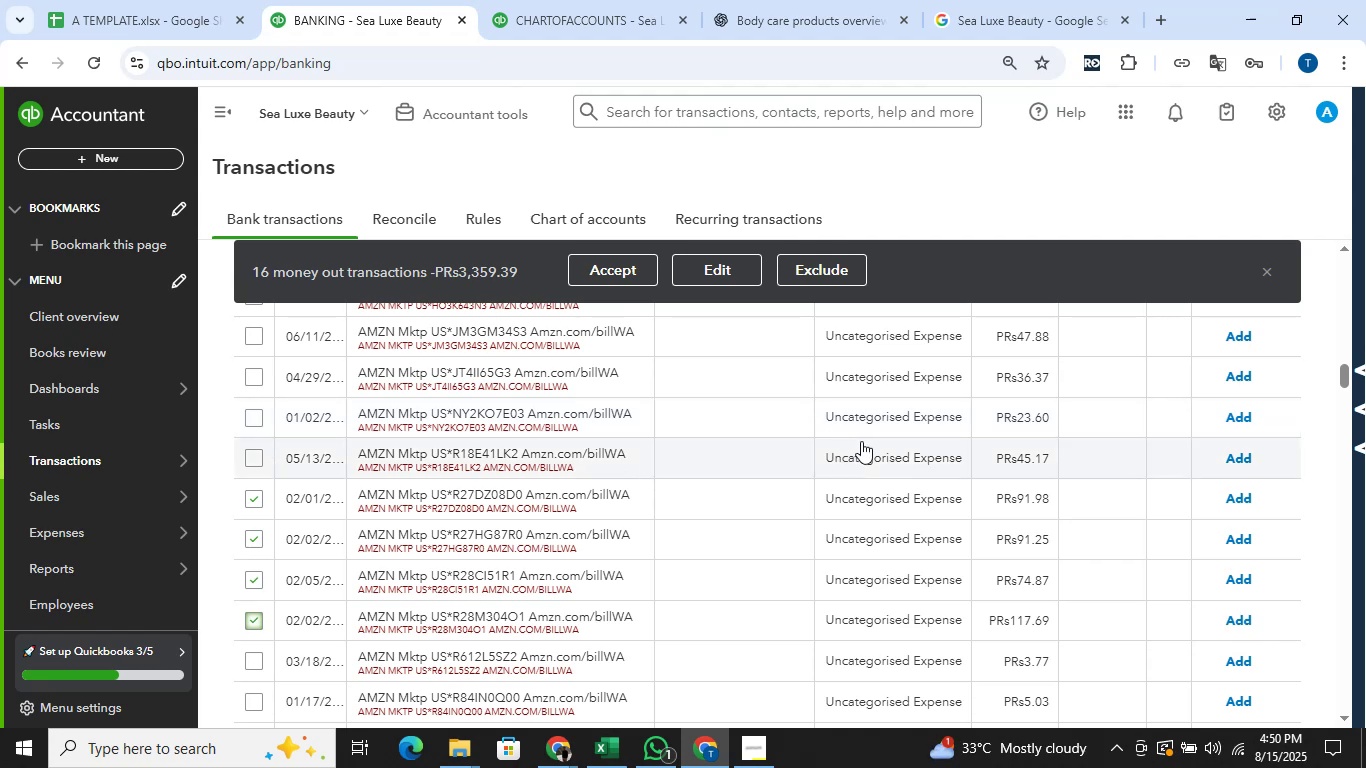 
scroll: coordinate [958, 382], scroll_direction: down, amount: 2.0
 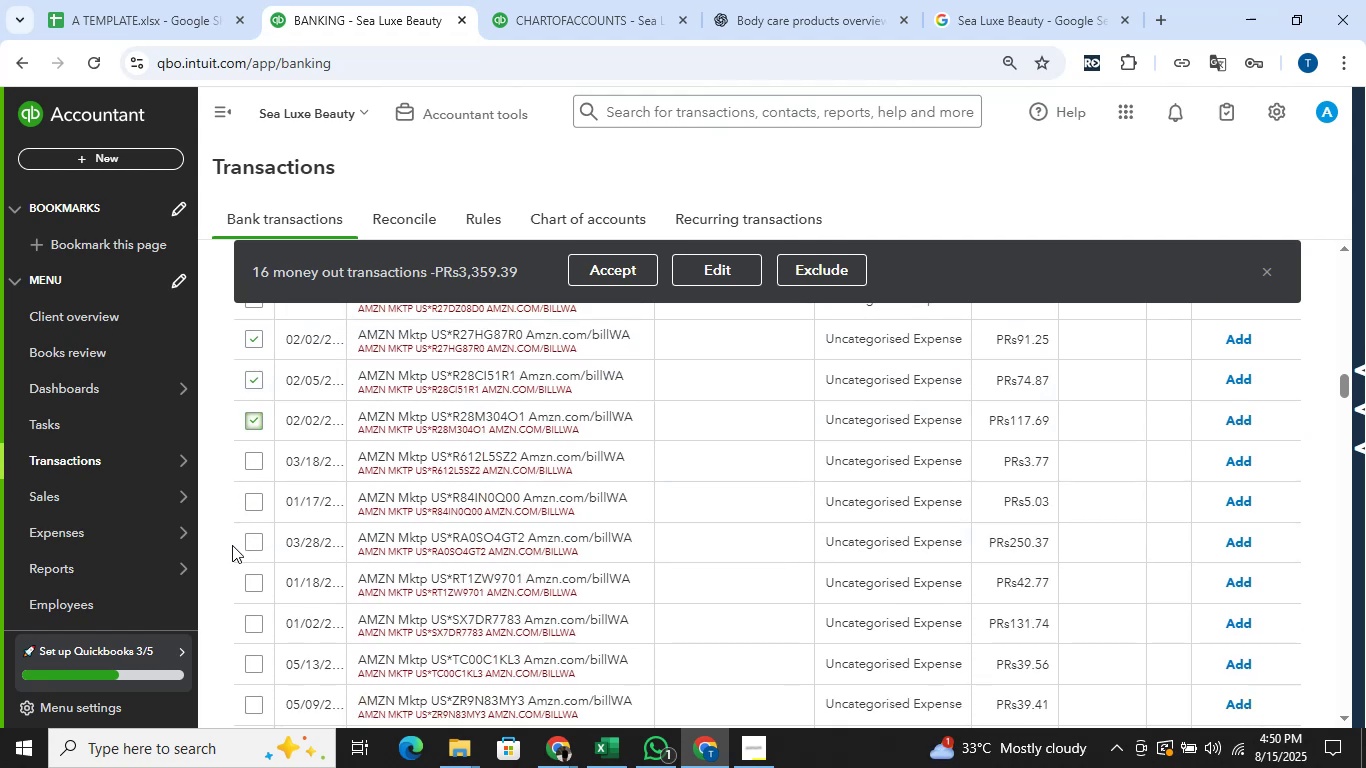 
left_click([254, 544])
 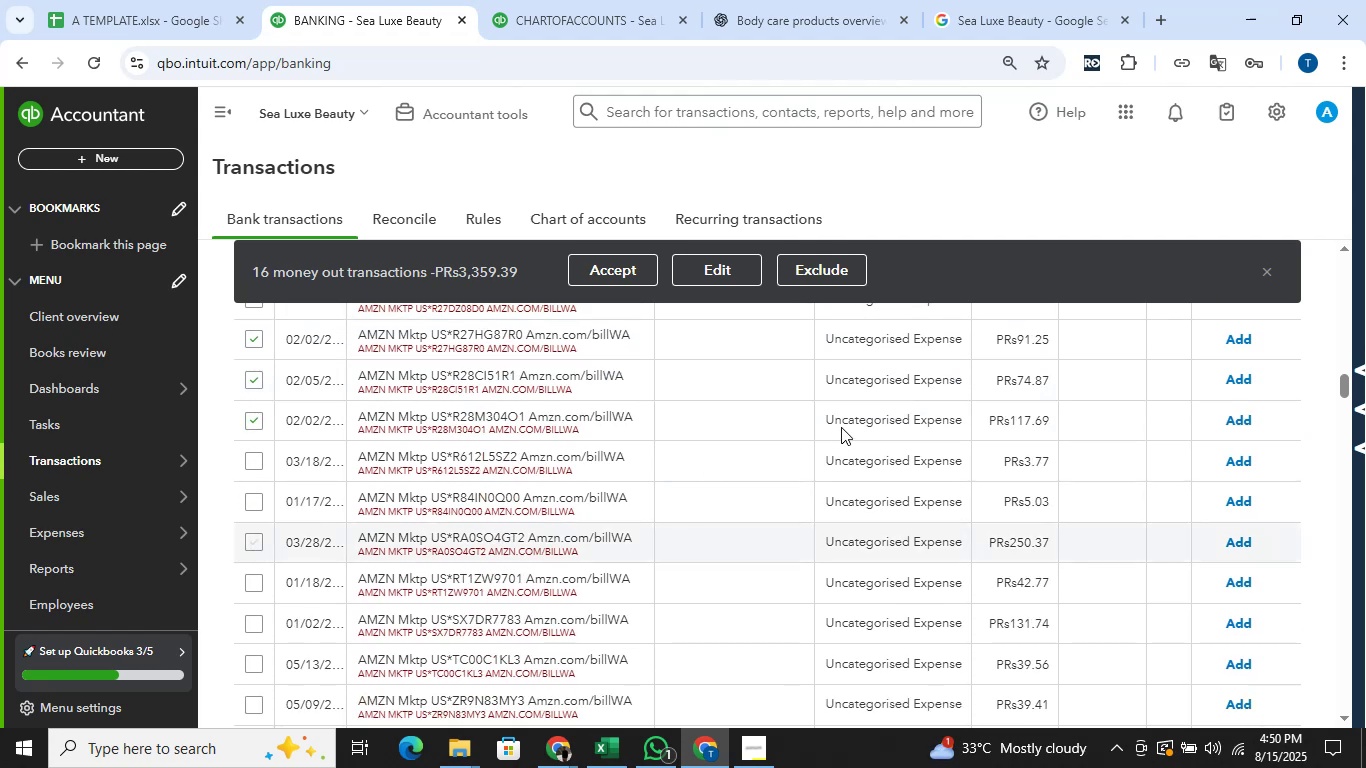 
scroll: coordinate [847, 419], scroll_direction: down, amount: 2.0
 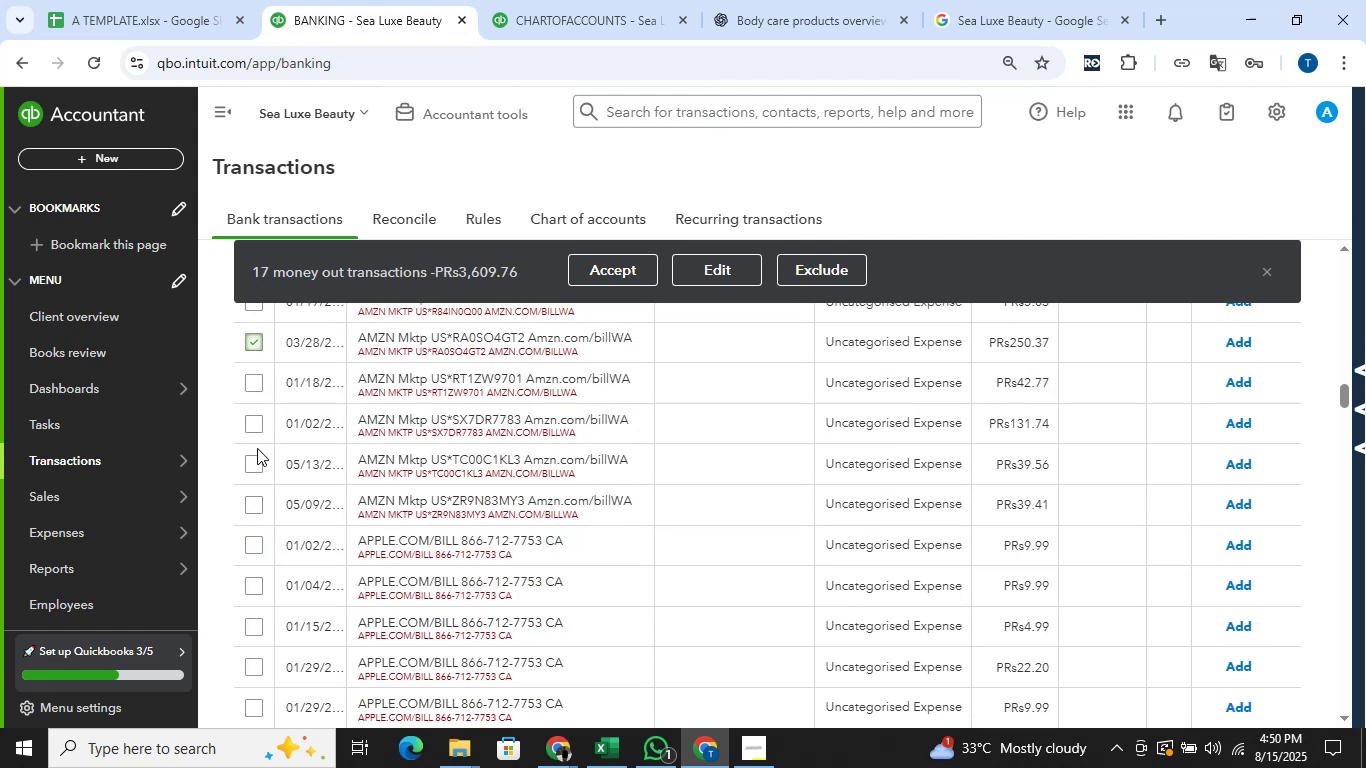 
left_click([249, 430])
 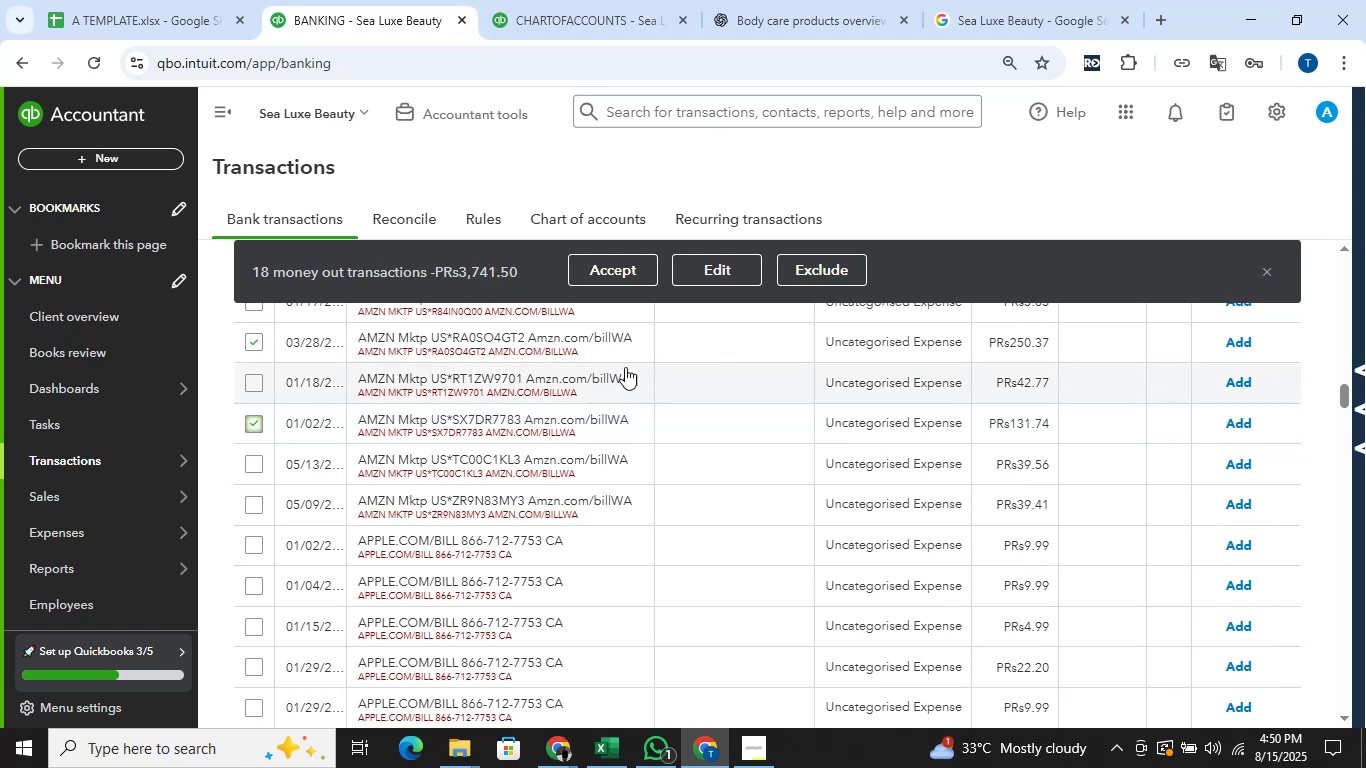 
wait(6.62)
 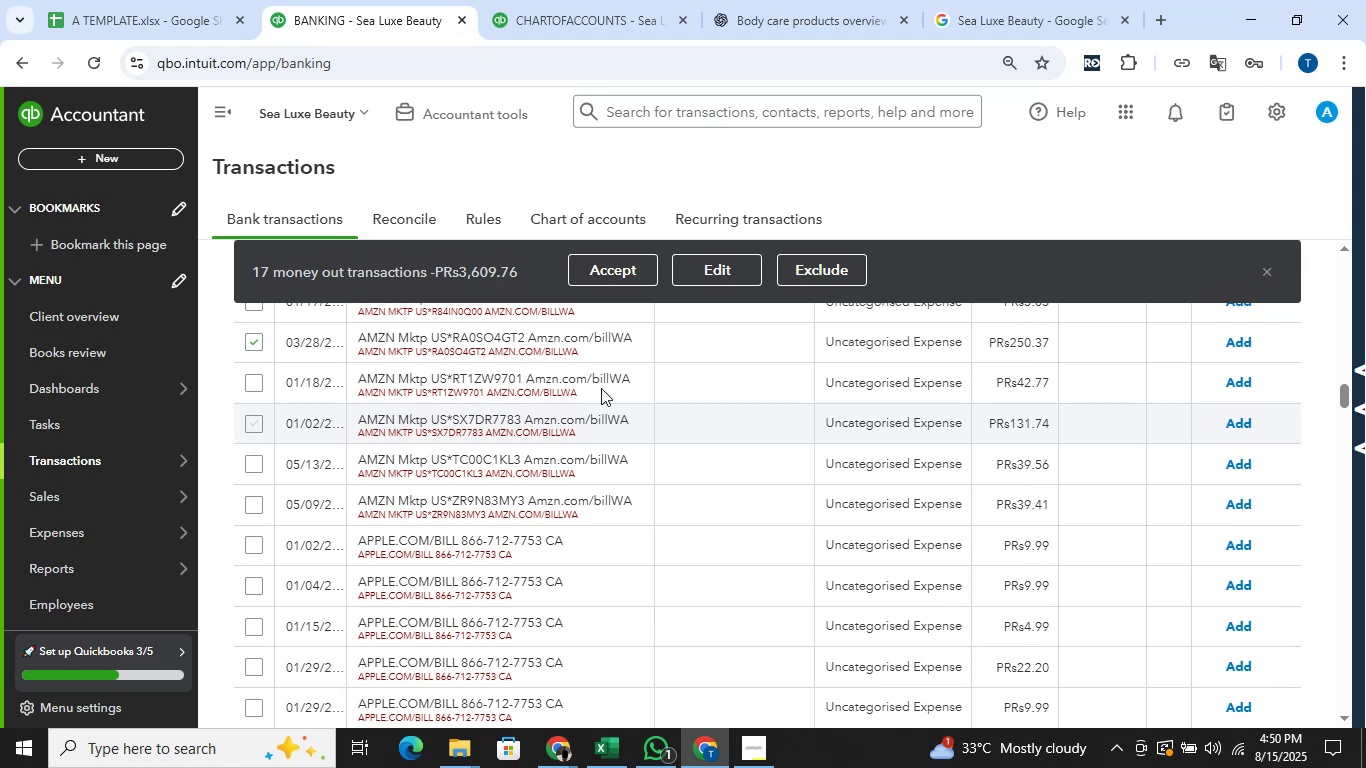 
scroll: coordinate [824, 422], scroll_direction: down, amount: 3.0
 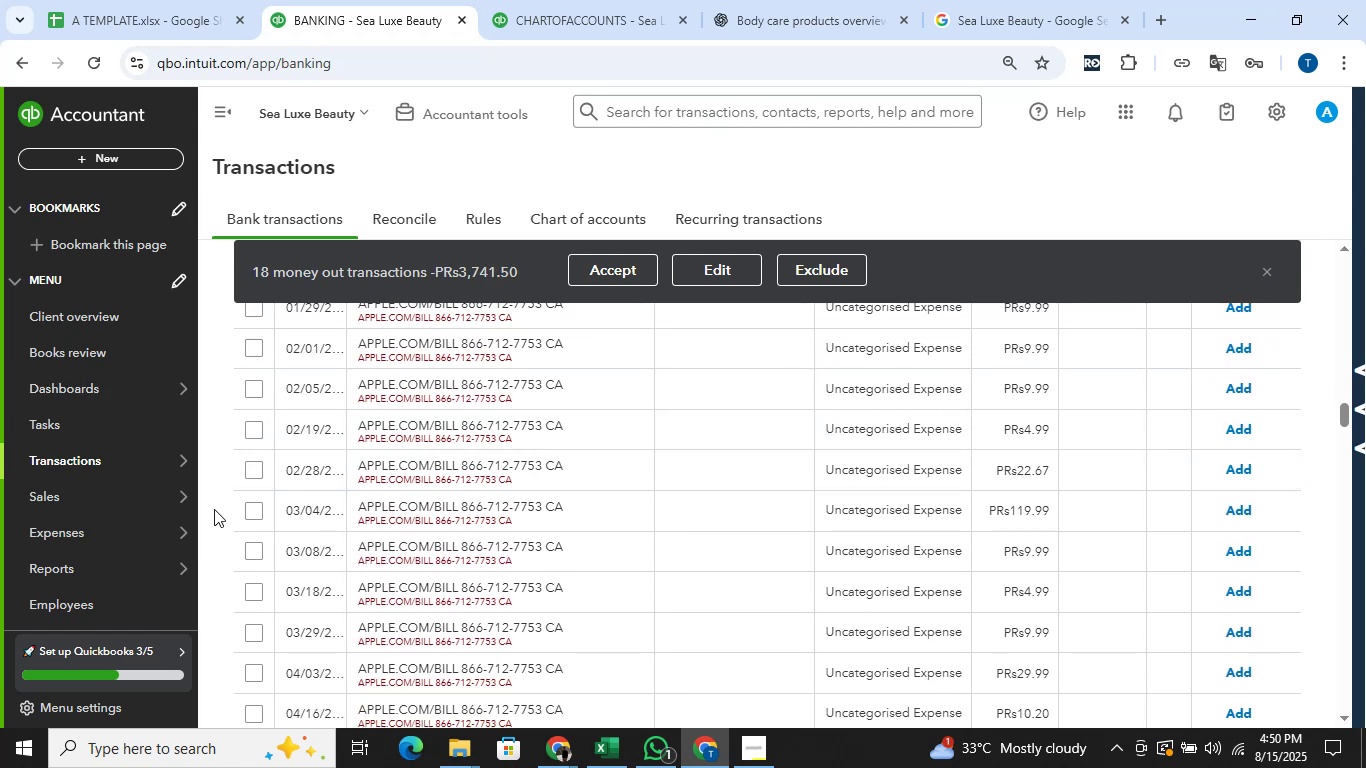 
left_click([251, 515])
 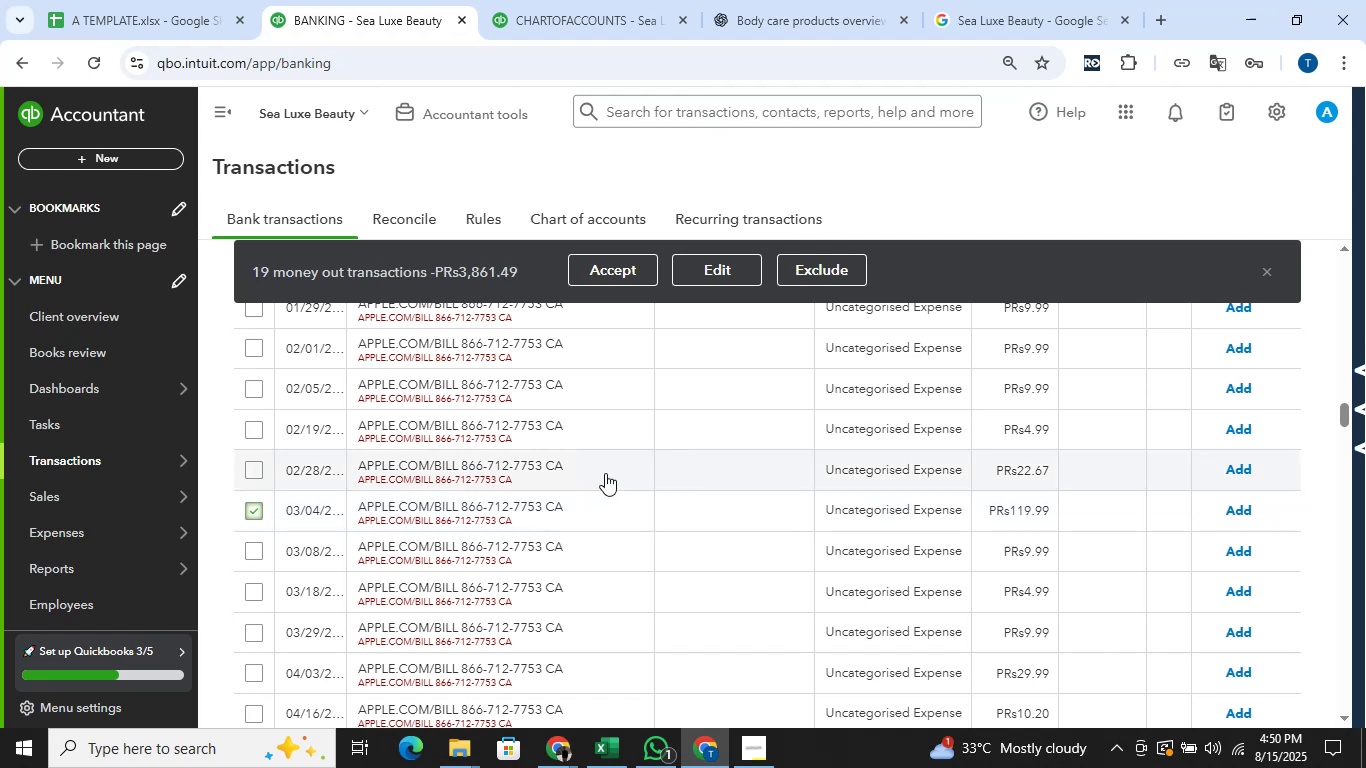 
scroll: coordinate [764, 458], scroll_direction: down, amount: 4.0
 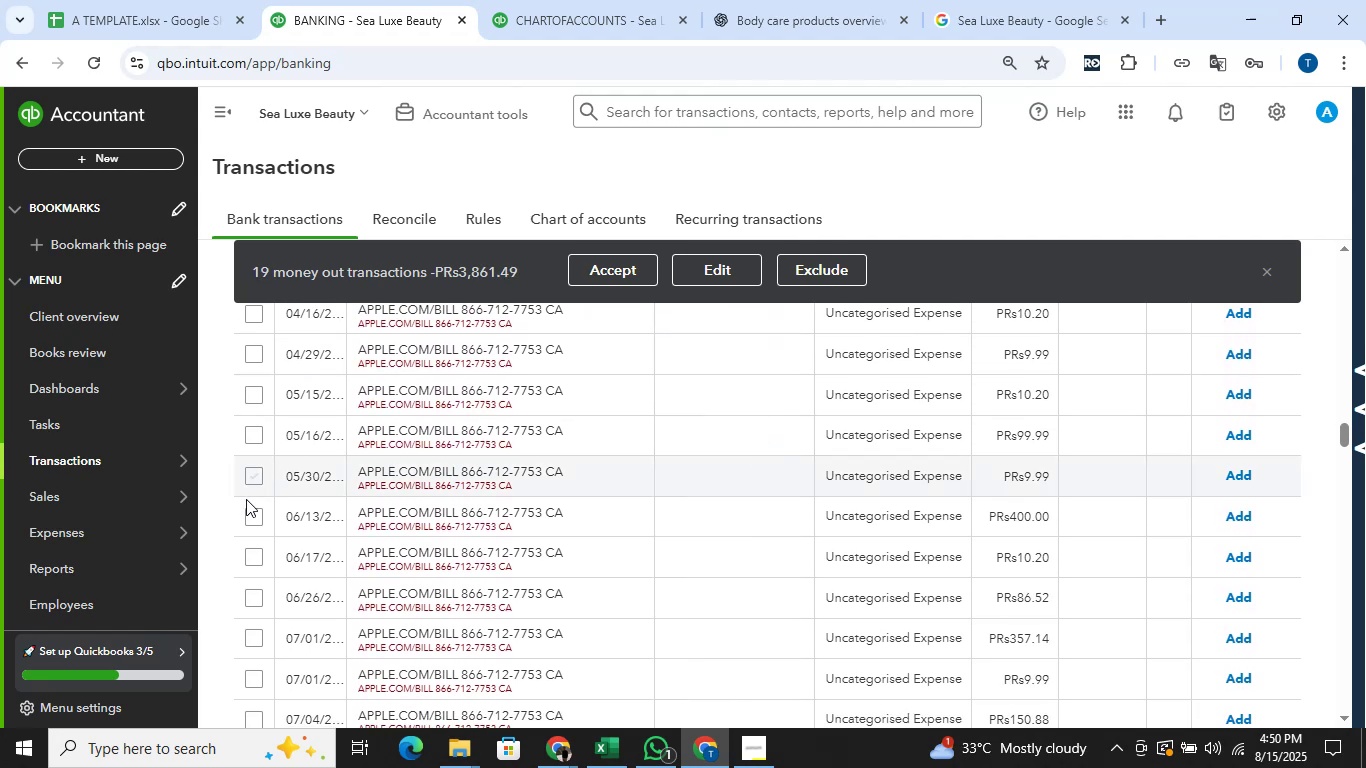 
left_click([246, 521])
 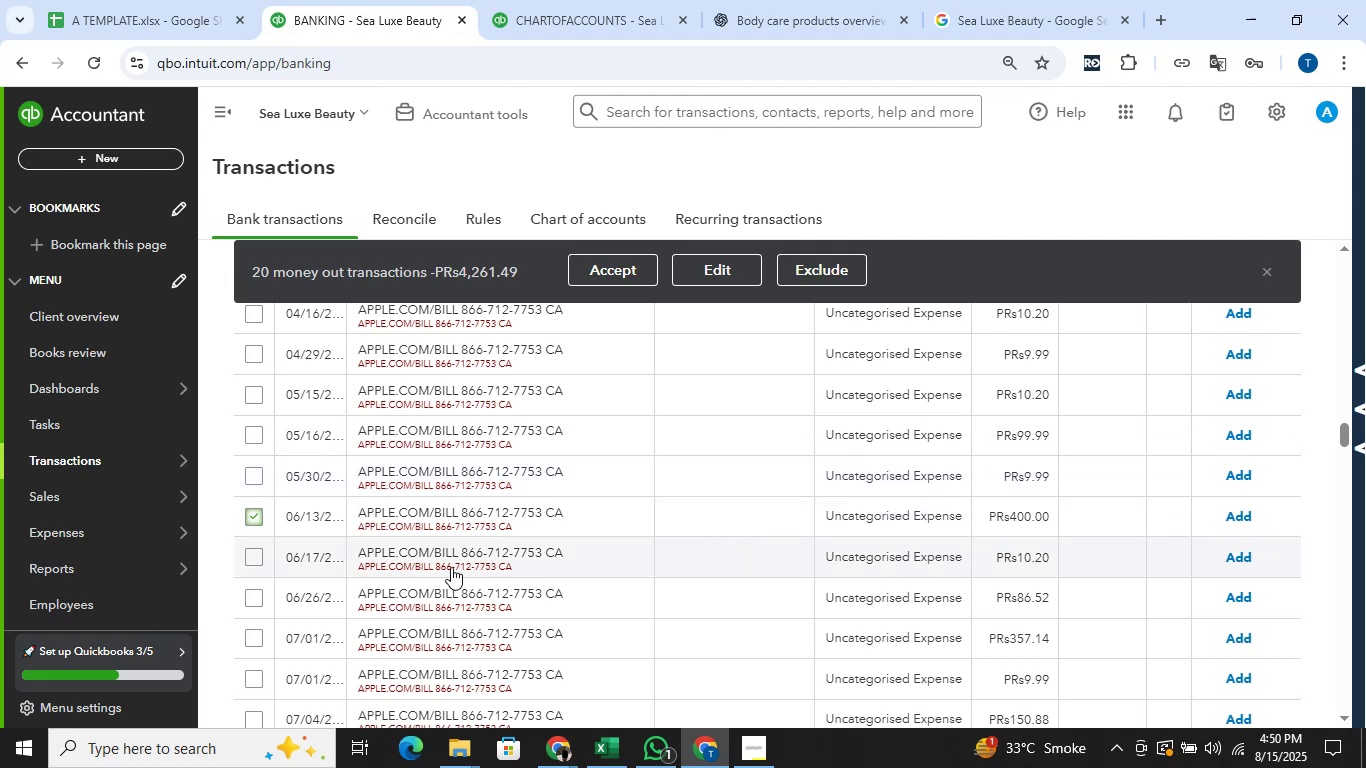 
wait(6.97)
 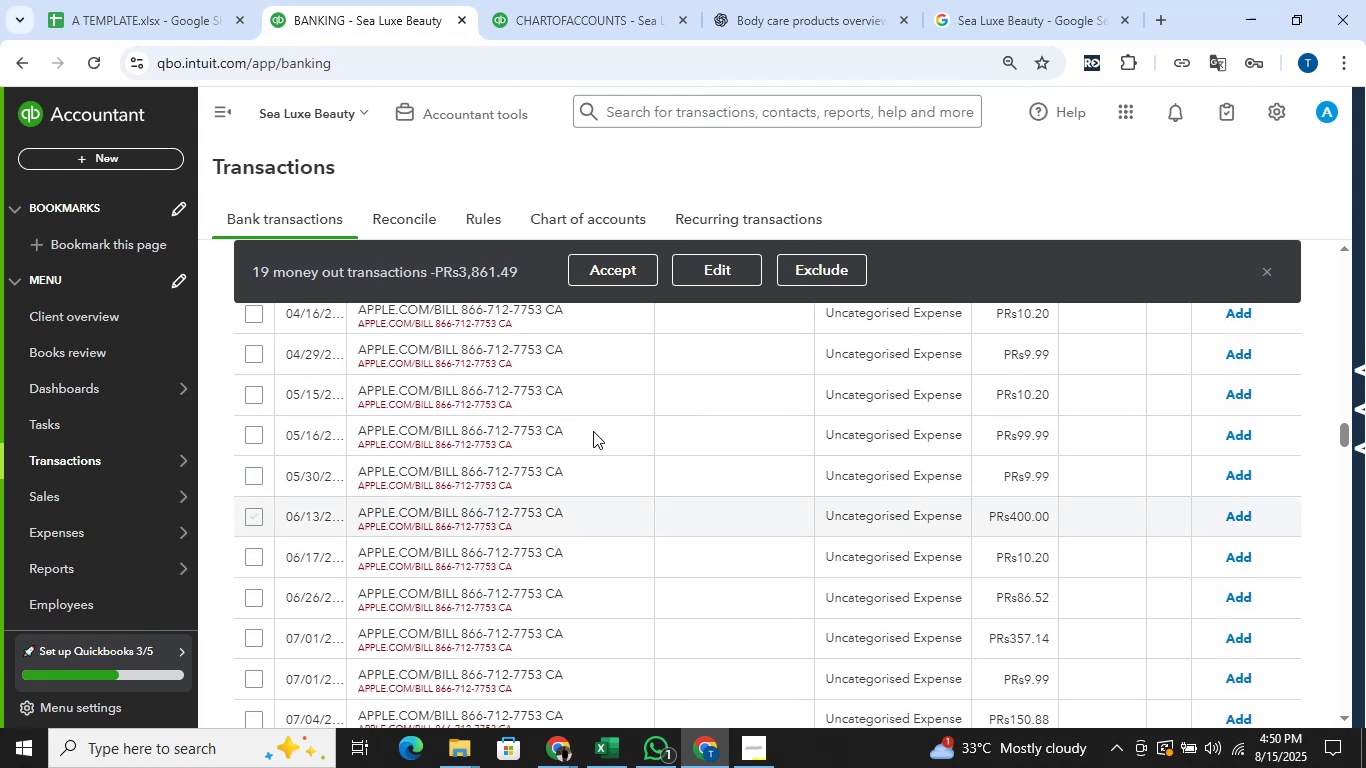 
left_click([257, 638])
 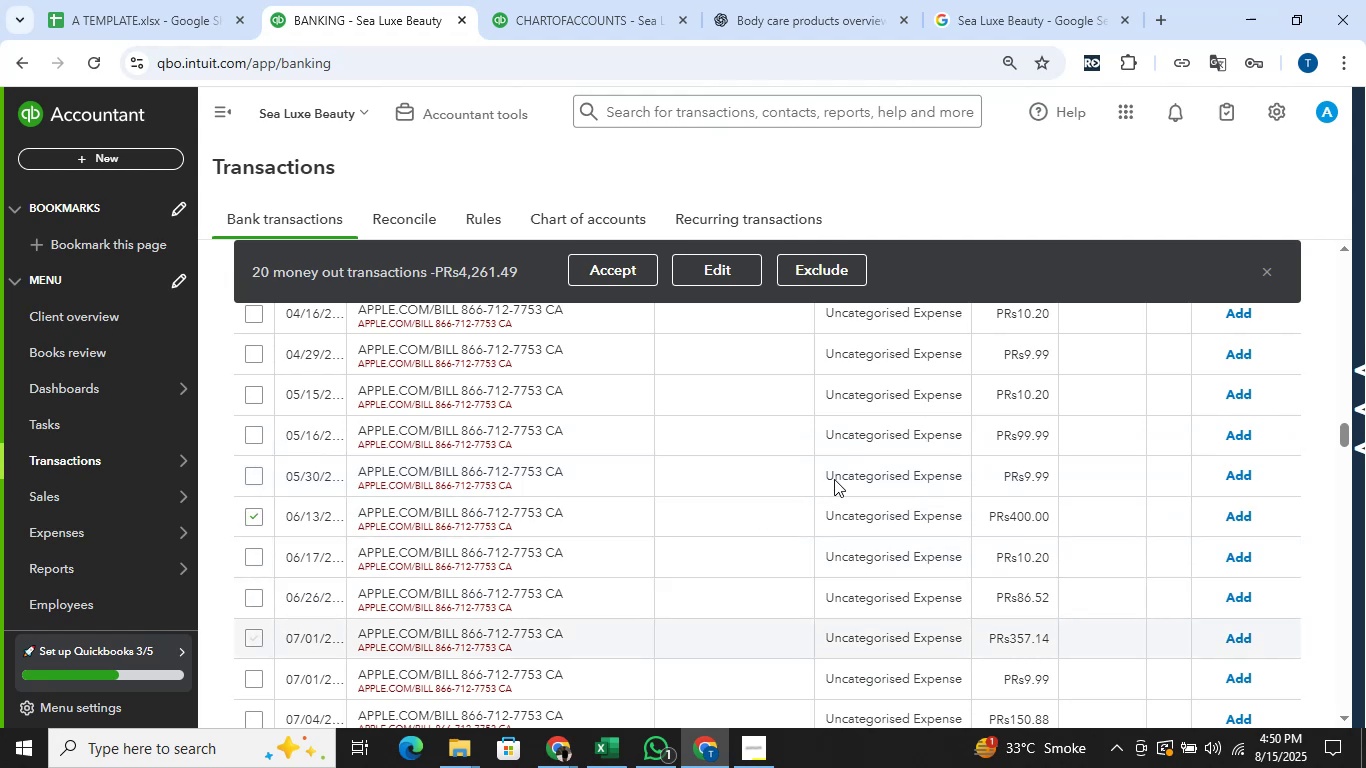 
scroll: coordinate [849, 465], scroll_direction: down, amount: 2.0
 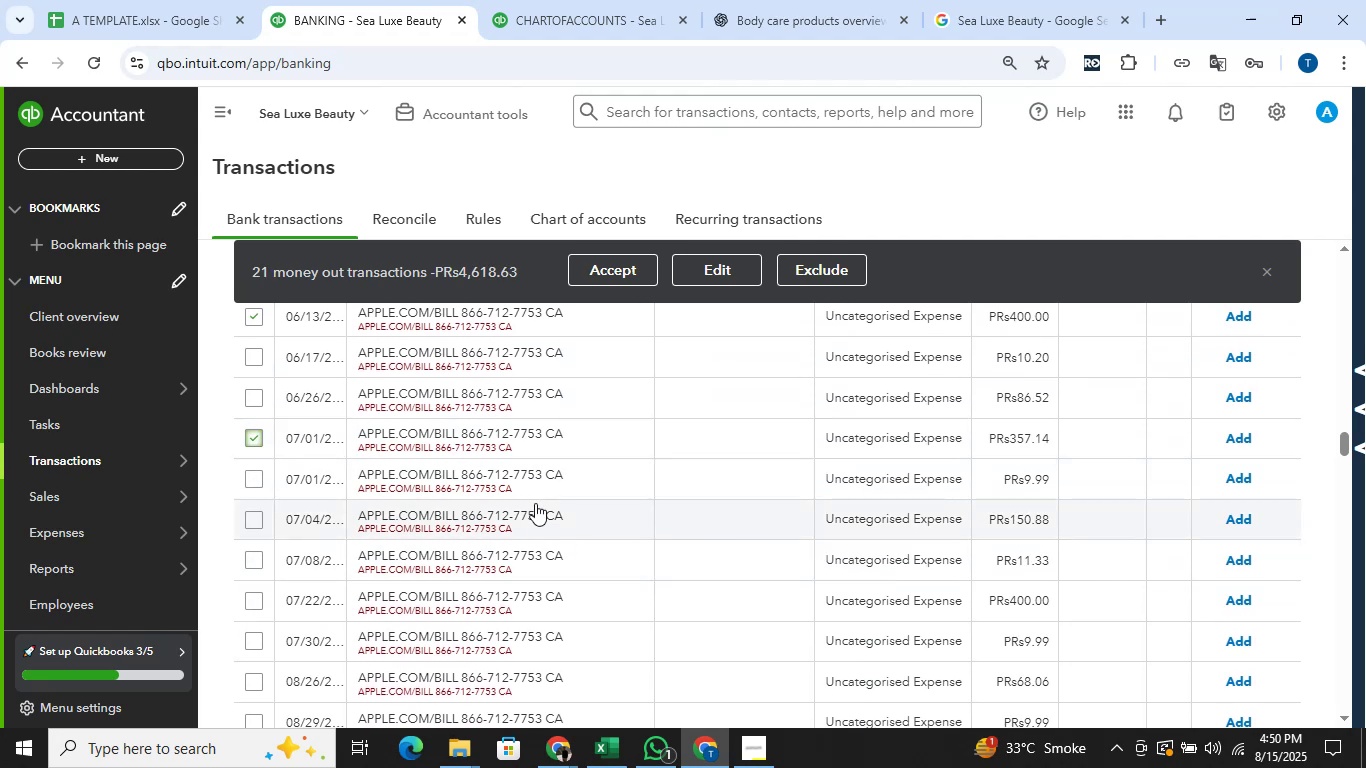 
left_click([246, 521])
 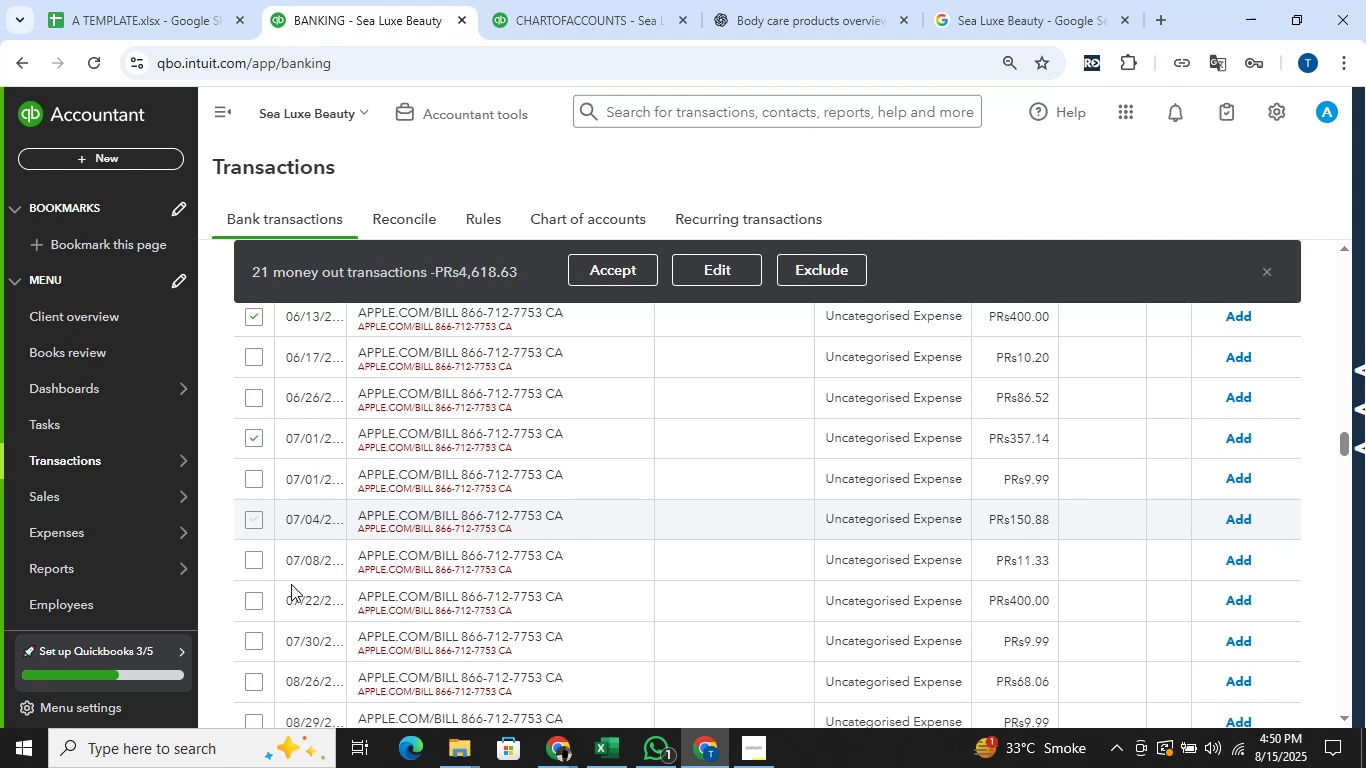 
left_click([250, 599])
 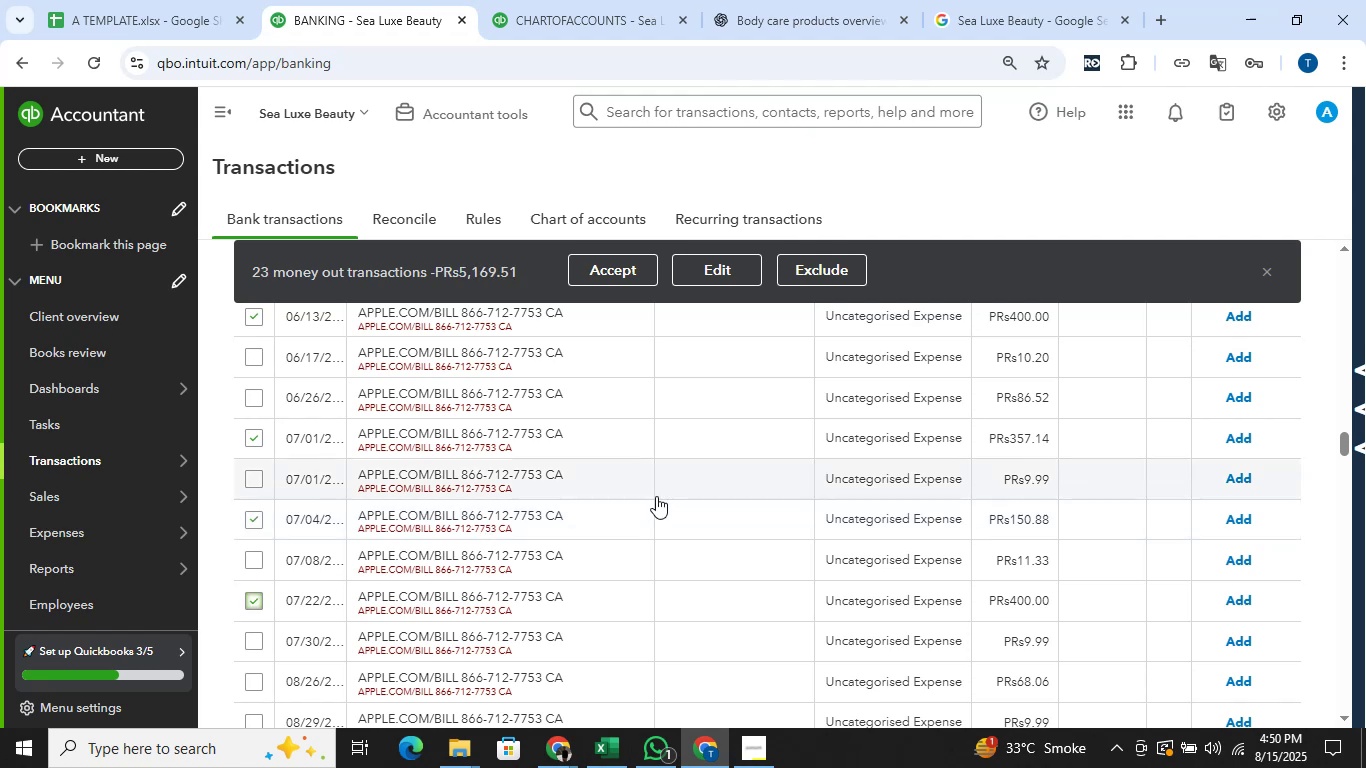 
scroll: coordinate [832, 448], scroll_direction: down, amount: 1.0
 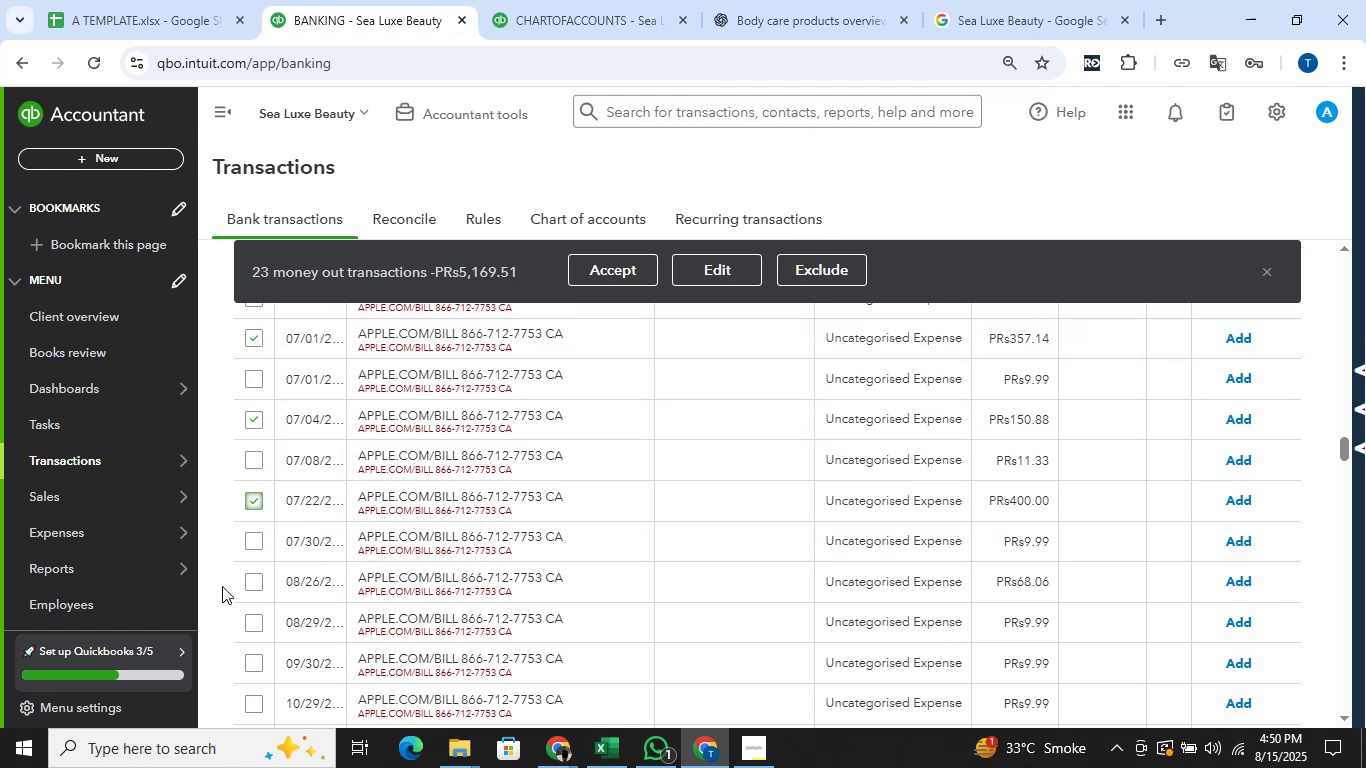 
left_click([244, 584])
 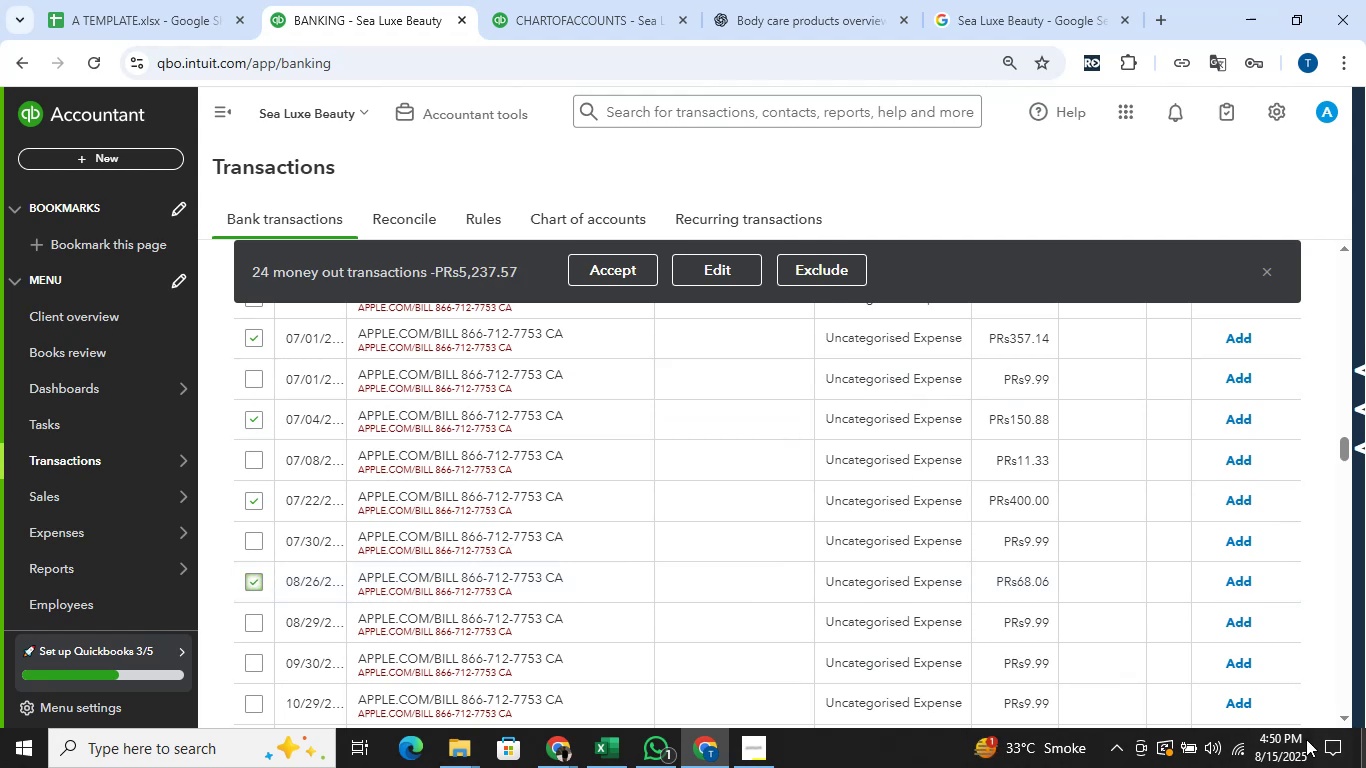 
wait(5.82)
 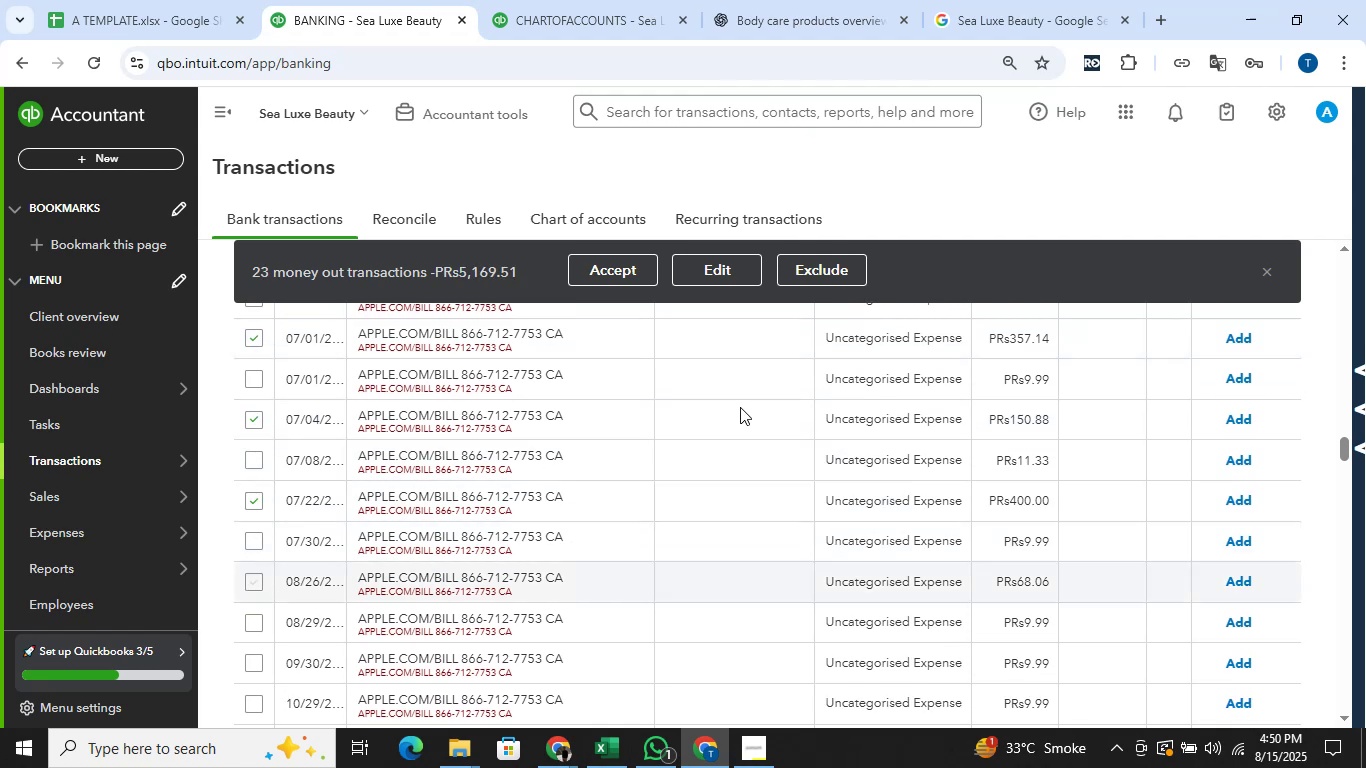 
scroll: coordinate [694, 585], scroll_direction: down, amount: 3.0
 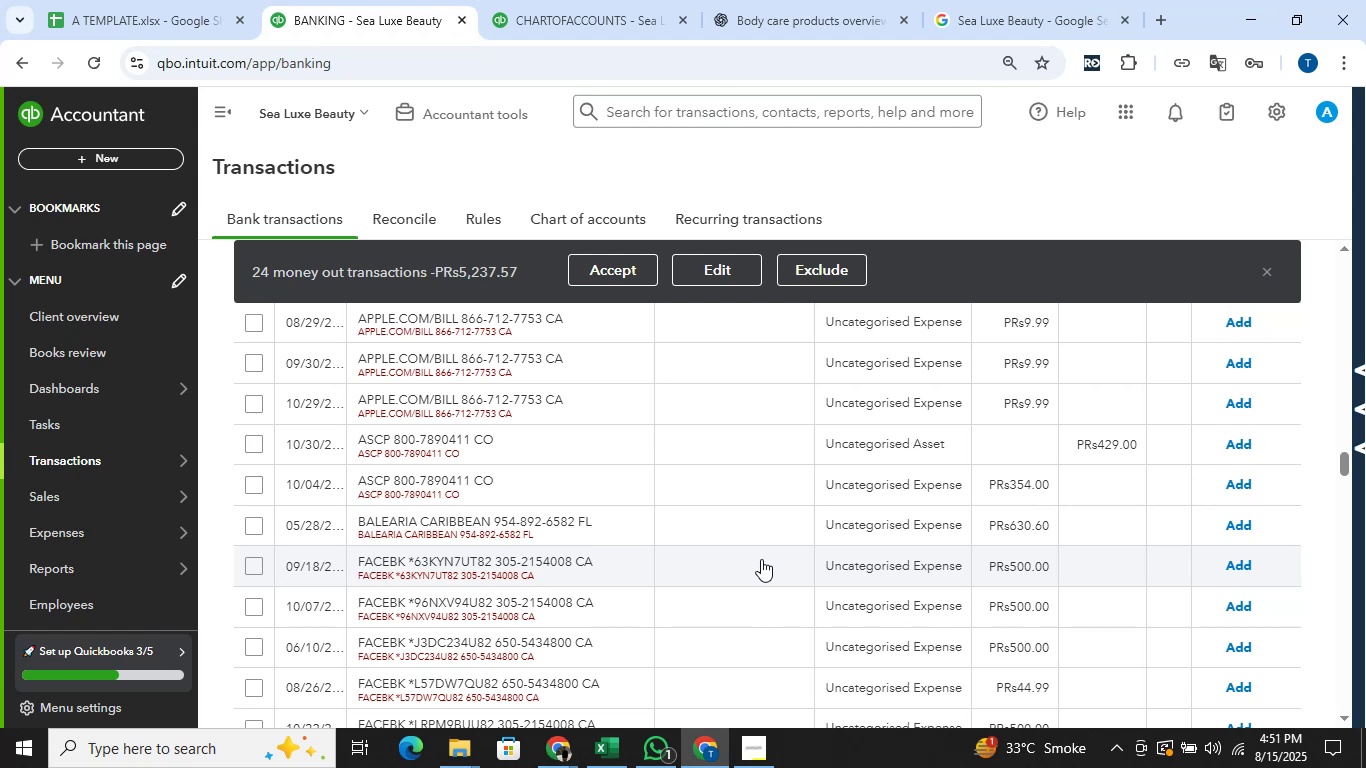 
wait(10.2)
 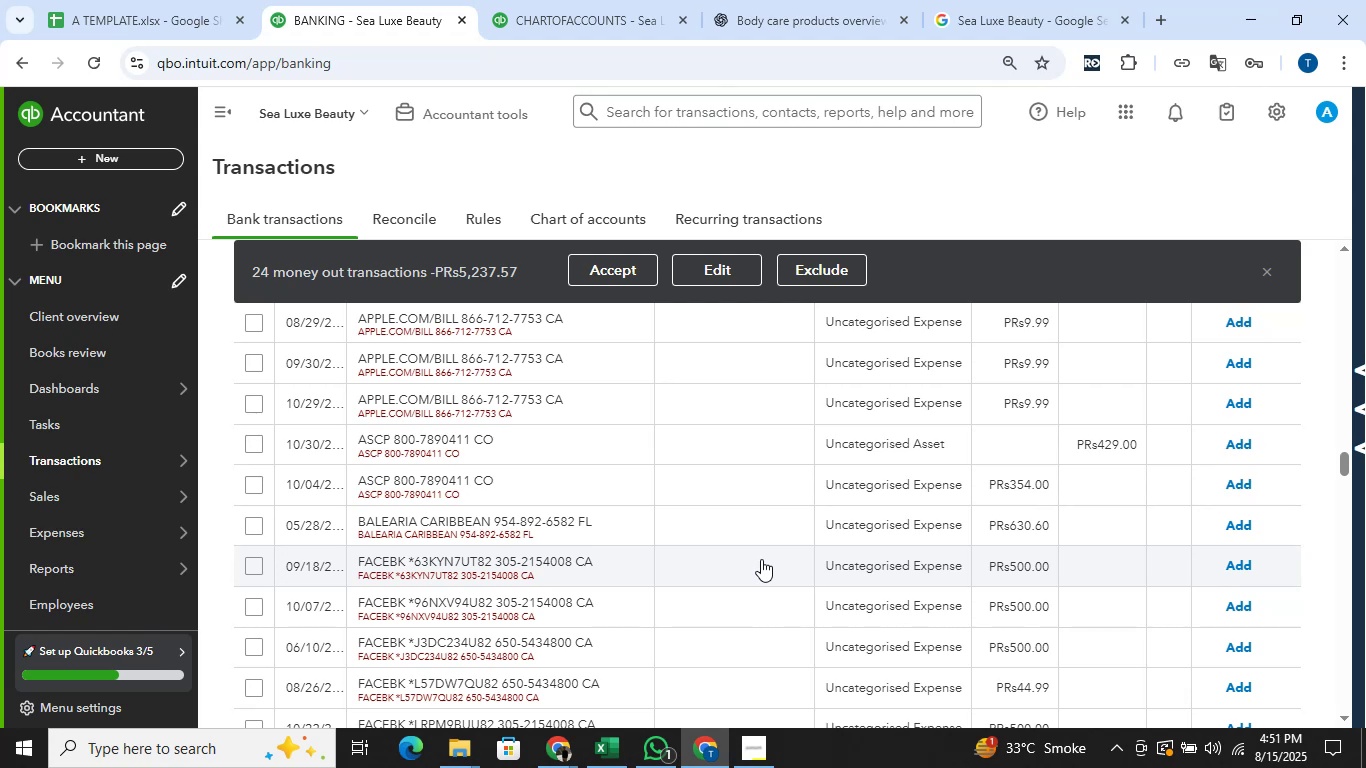 
scroll: coordinate [493, 539], scroll_direction: down, amount: 5.0
 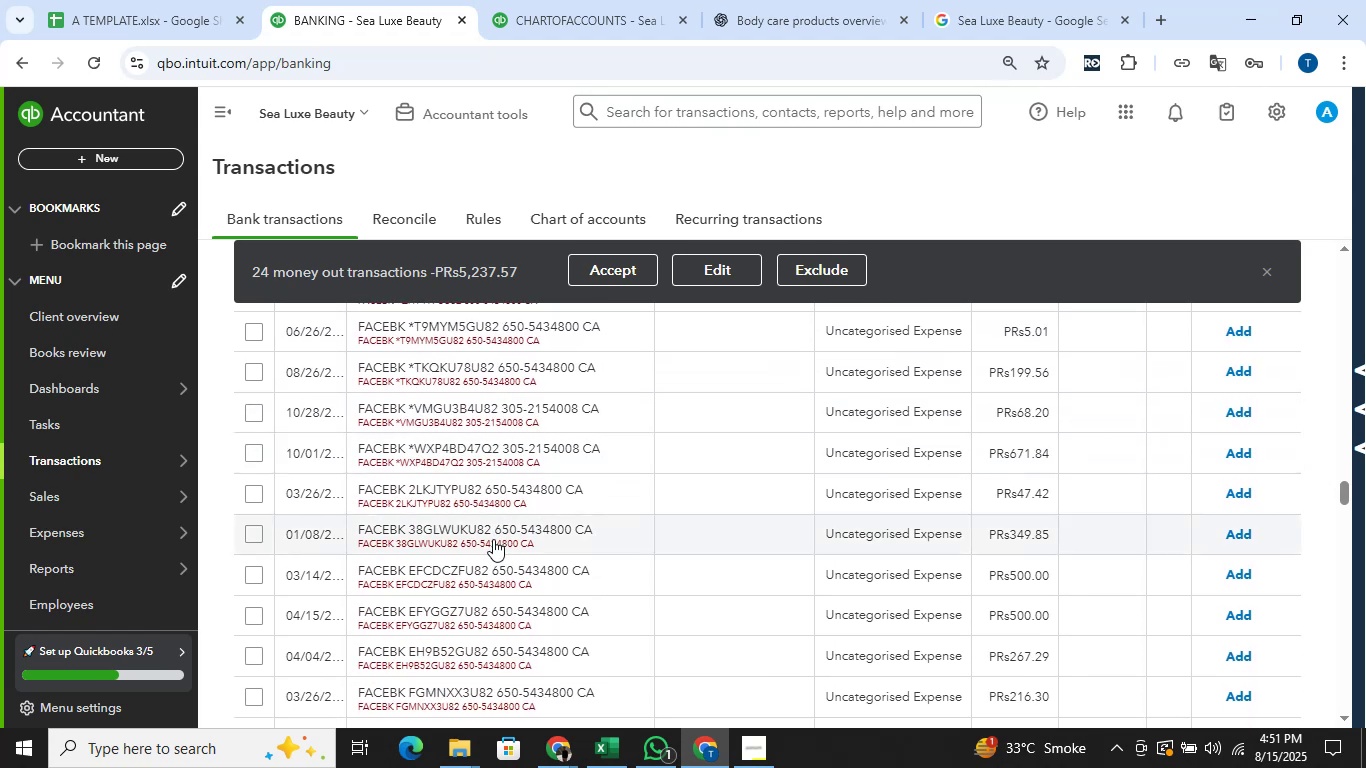 
scroll: coordinate [493, 539], scroll_direction: down, amount: 1.0
 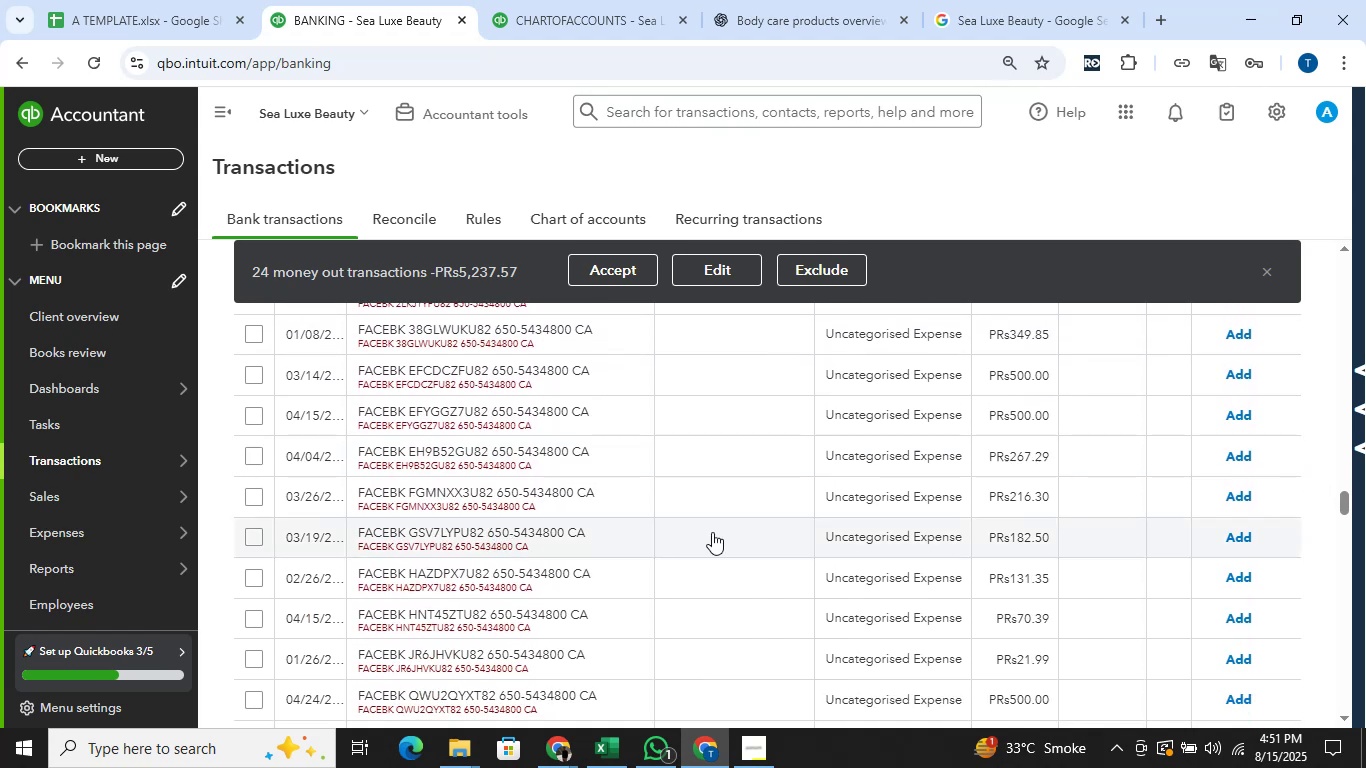 
scroll: coordinate [990, 402], scroll_direction: up, amount: 2.0
 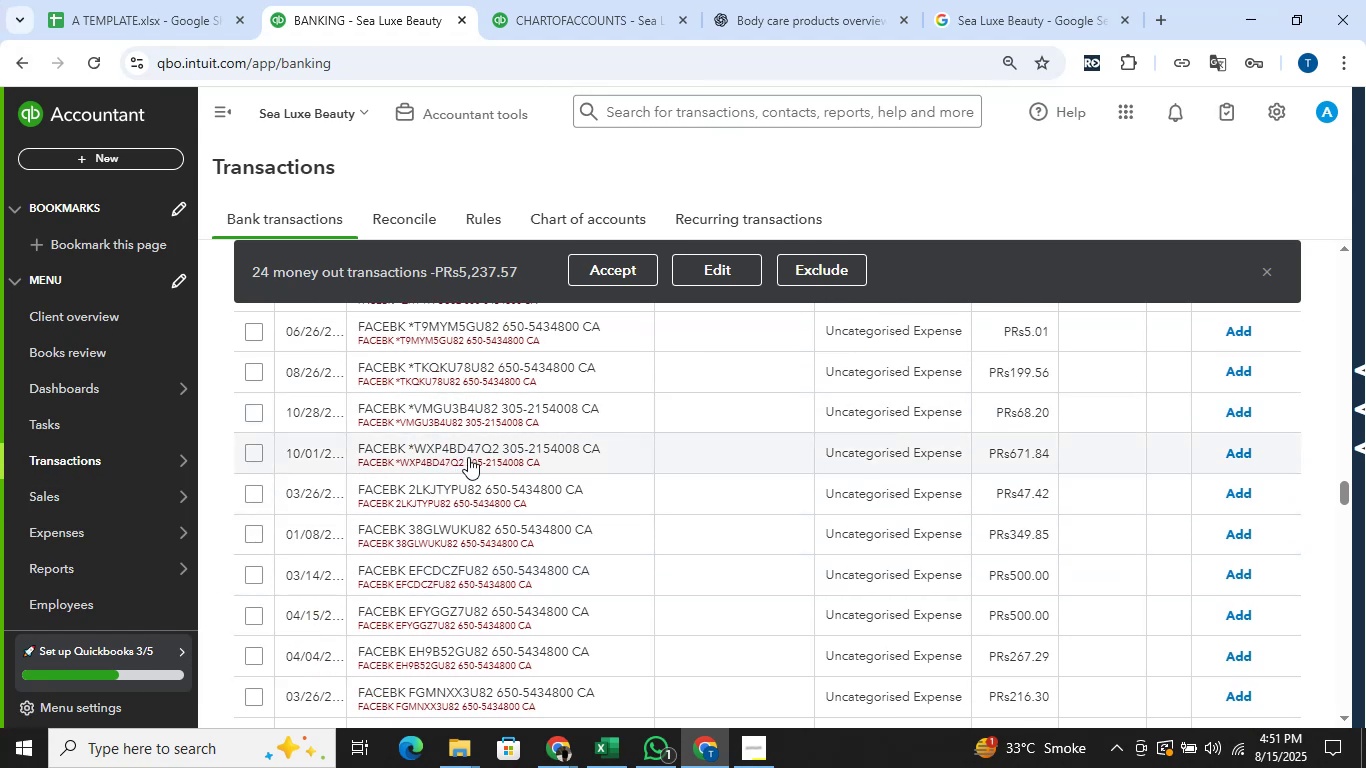 
wait(11.57)
 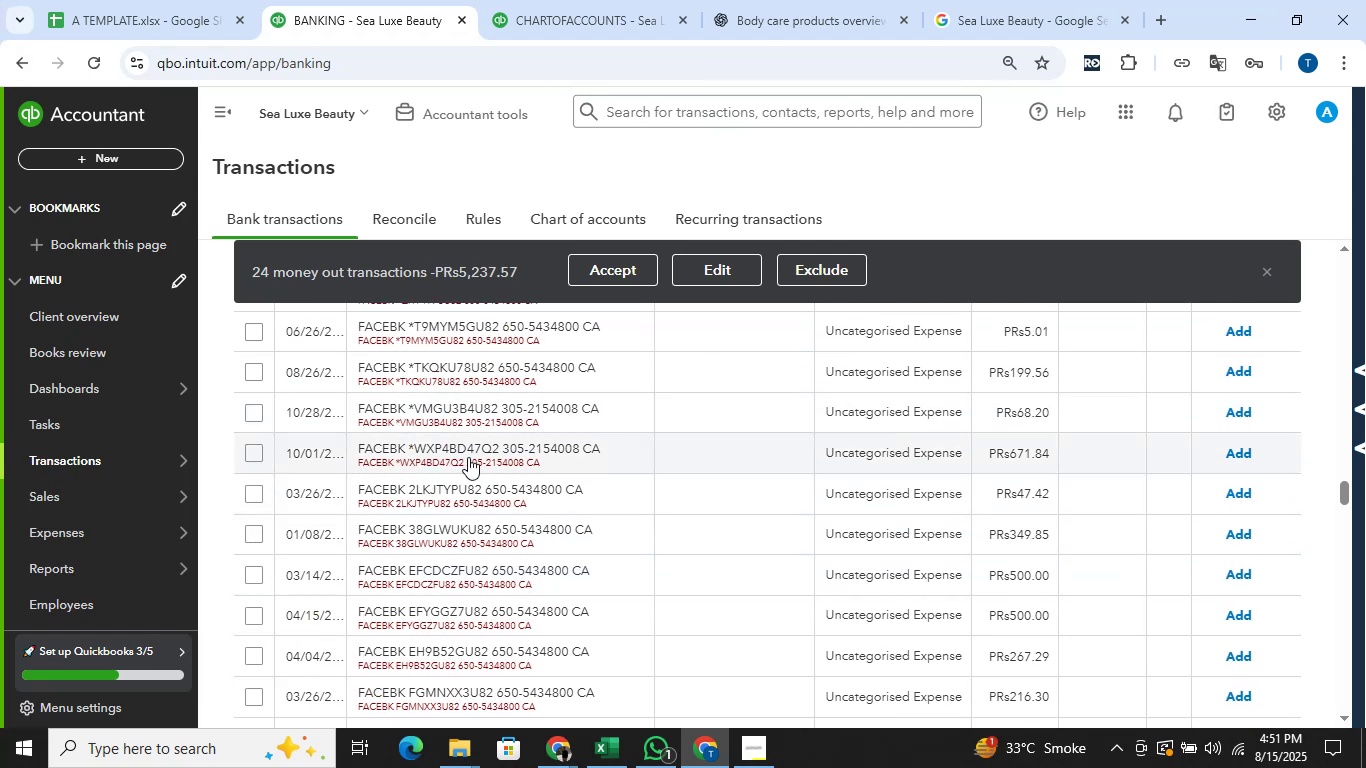 
left_click([709, 278])
 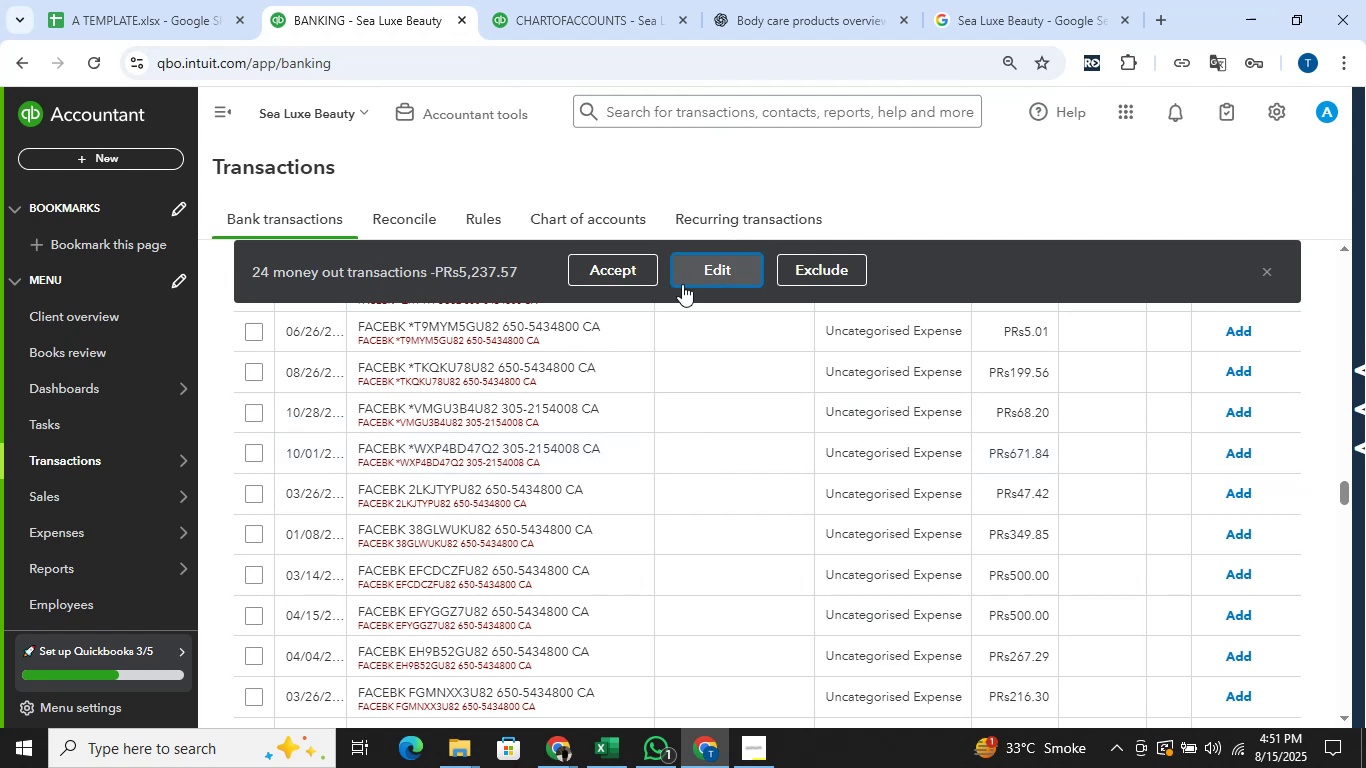 
mouse_move([516, 343])
 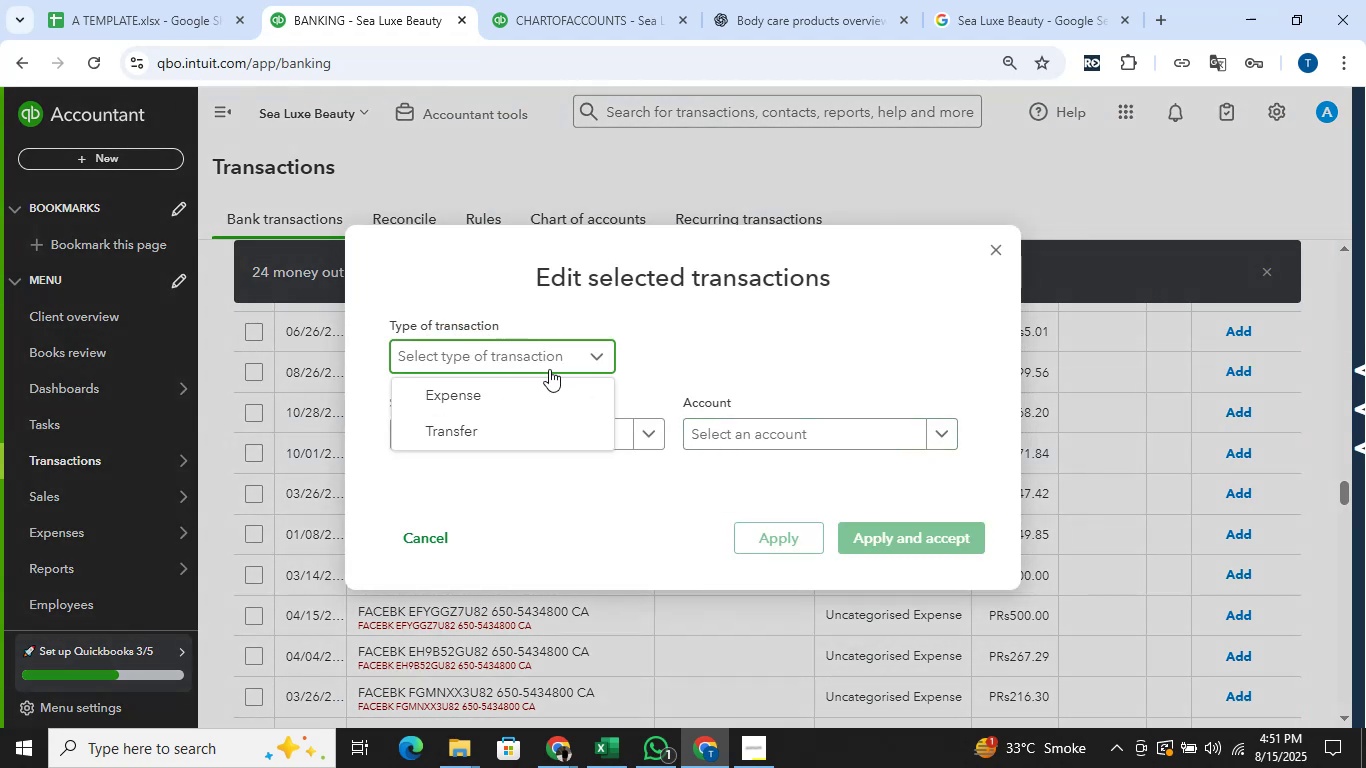 
left_click([522, 394])
 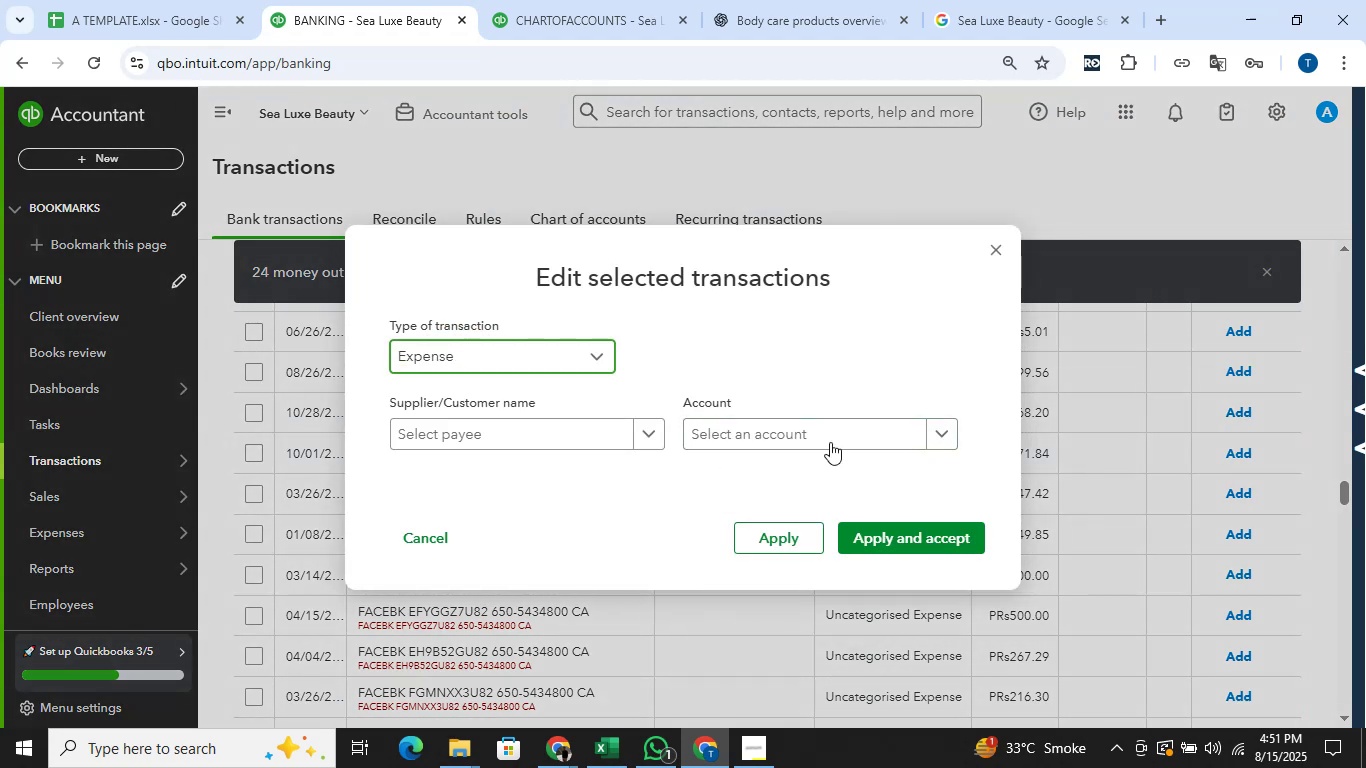 
left_click([816, 425])
 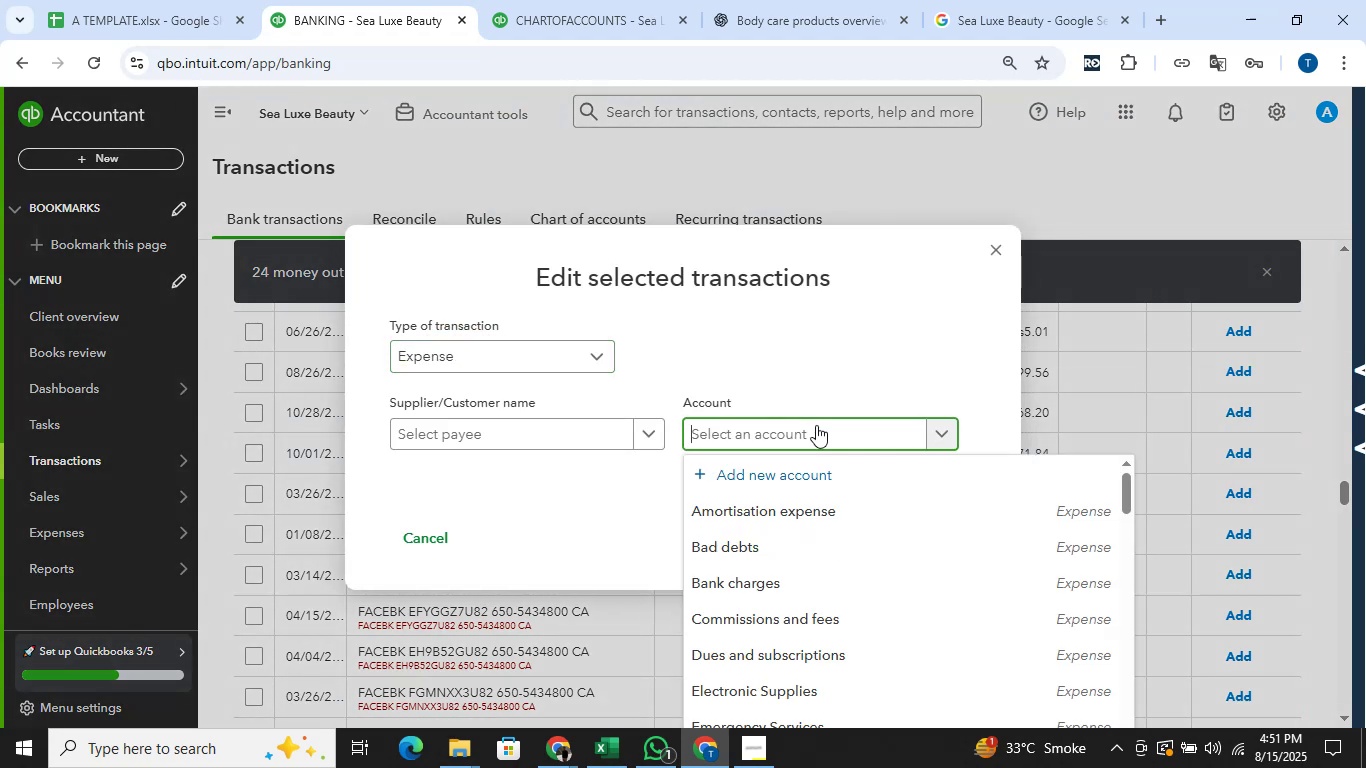 
type(cos)
 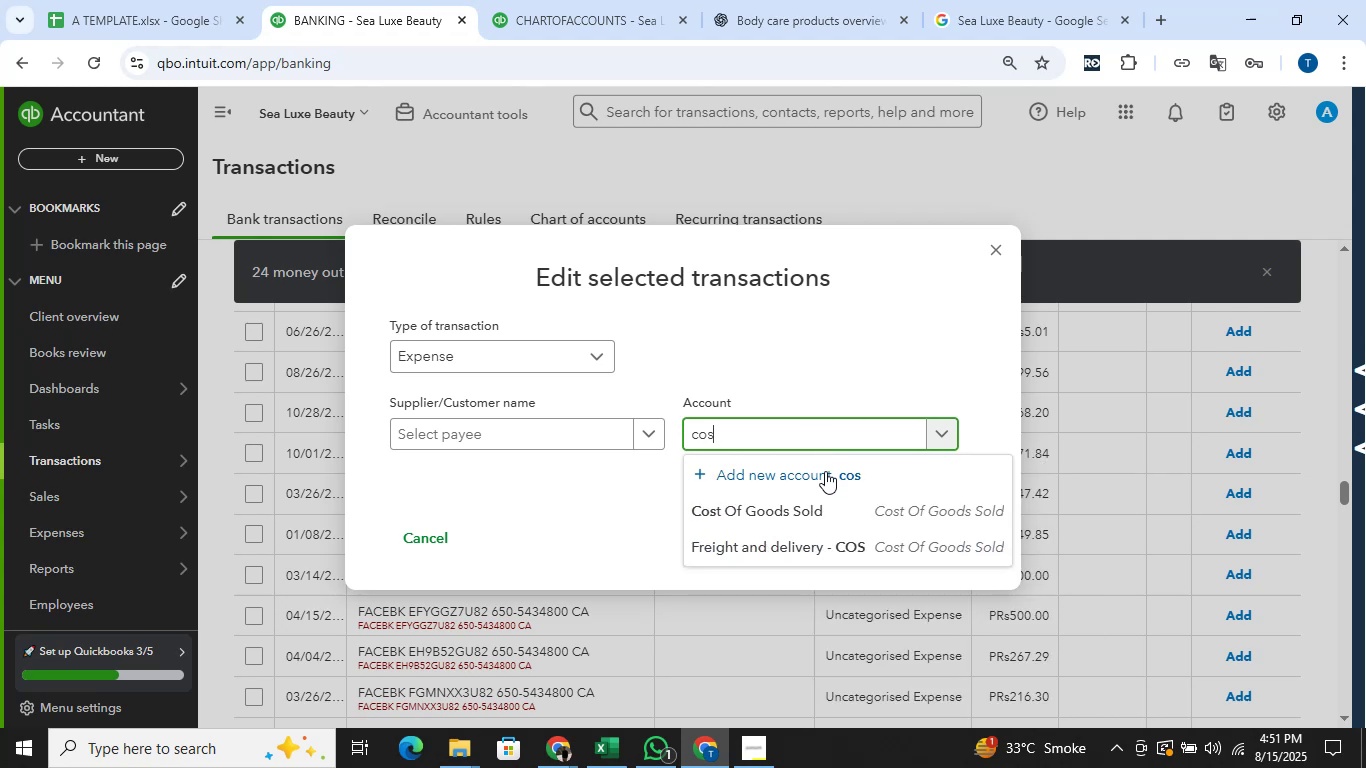 
left_click([833, 514])
 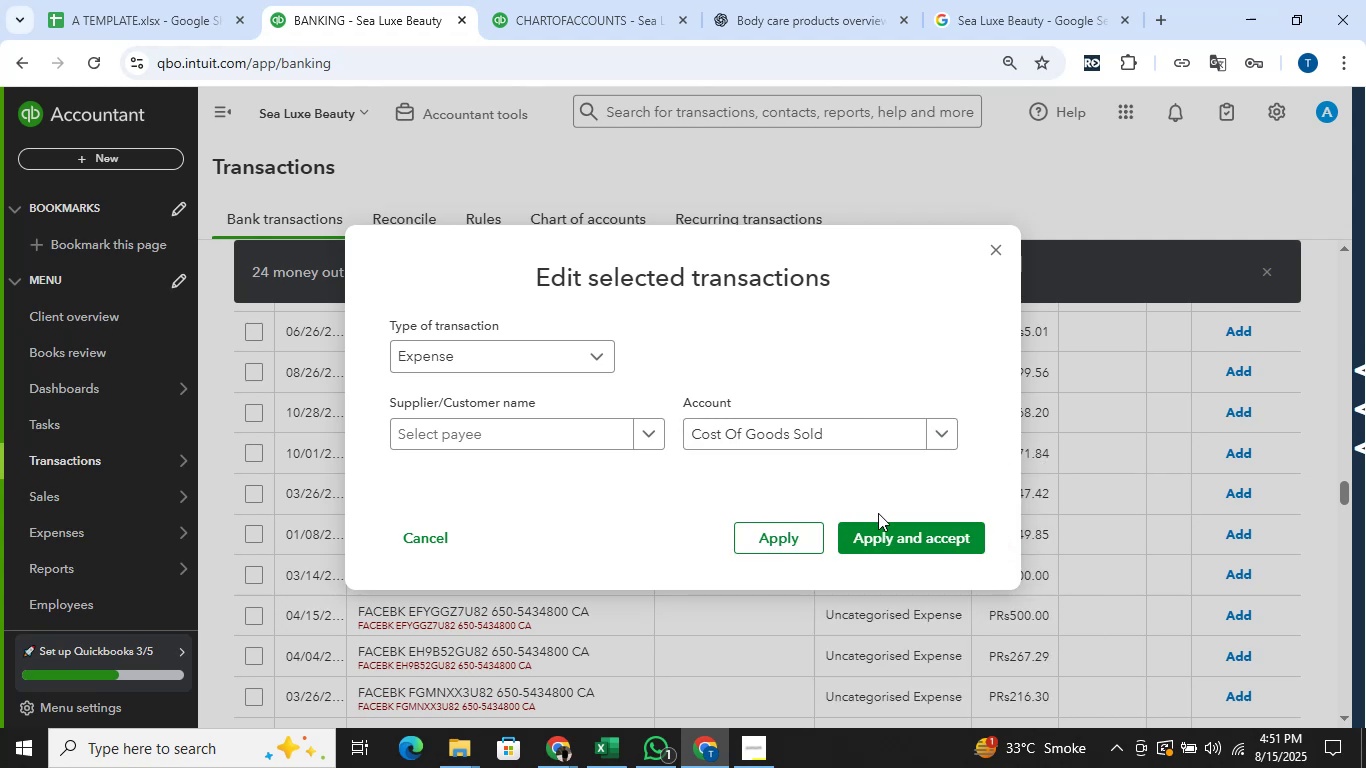 
left_click([907, 540])
 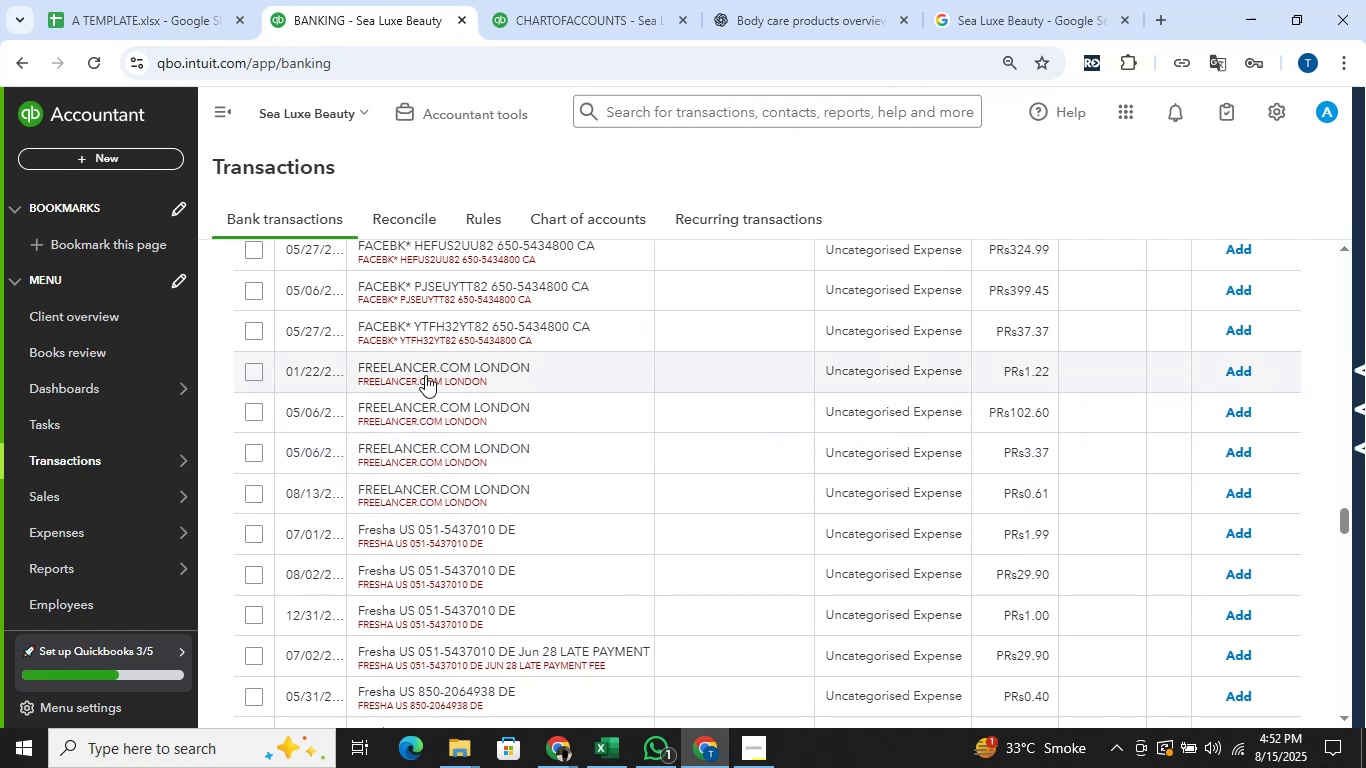 
wait(24.82)
 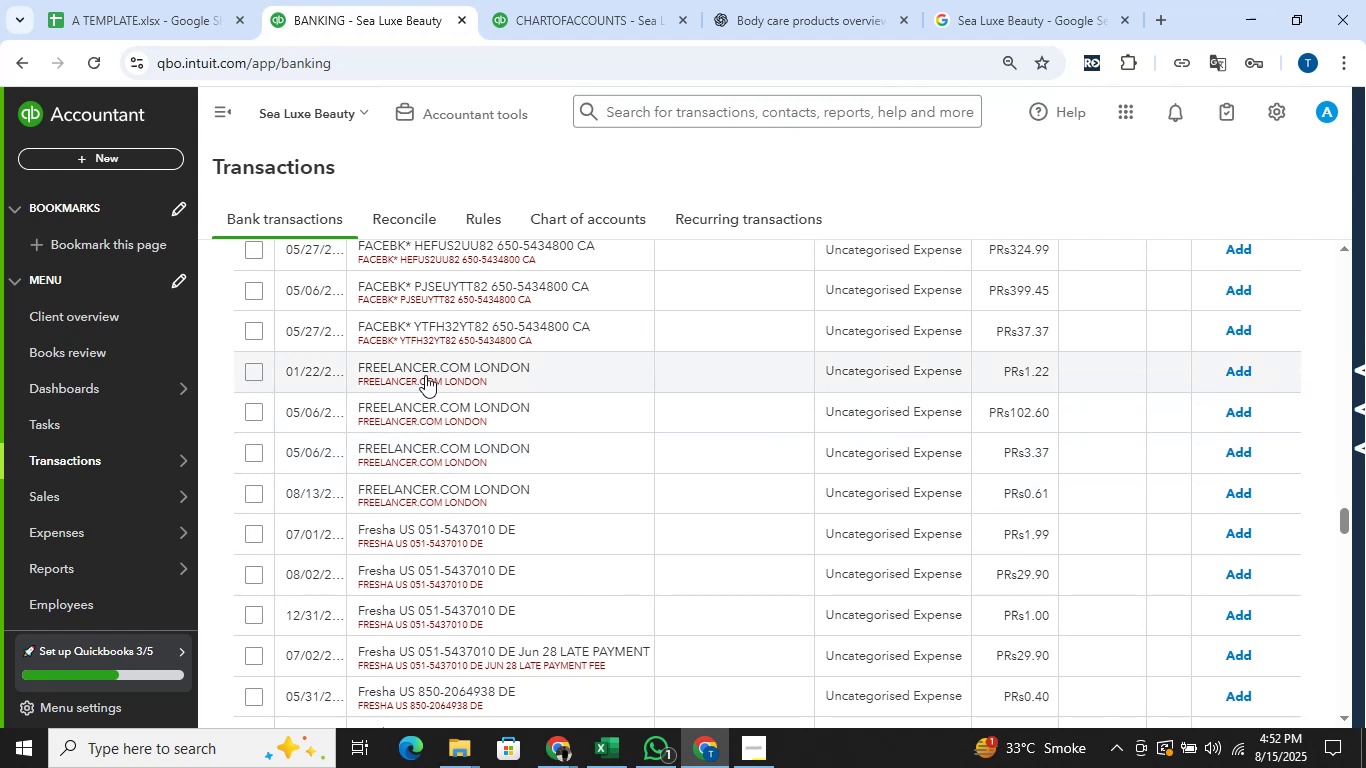 
left_click([251, 375])
 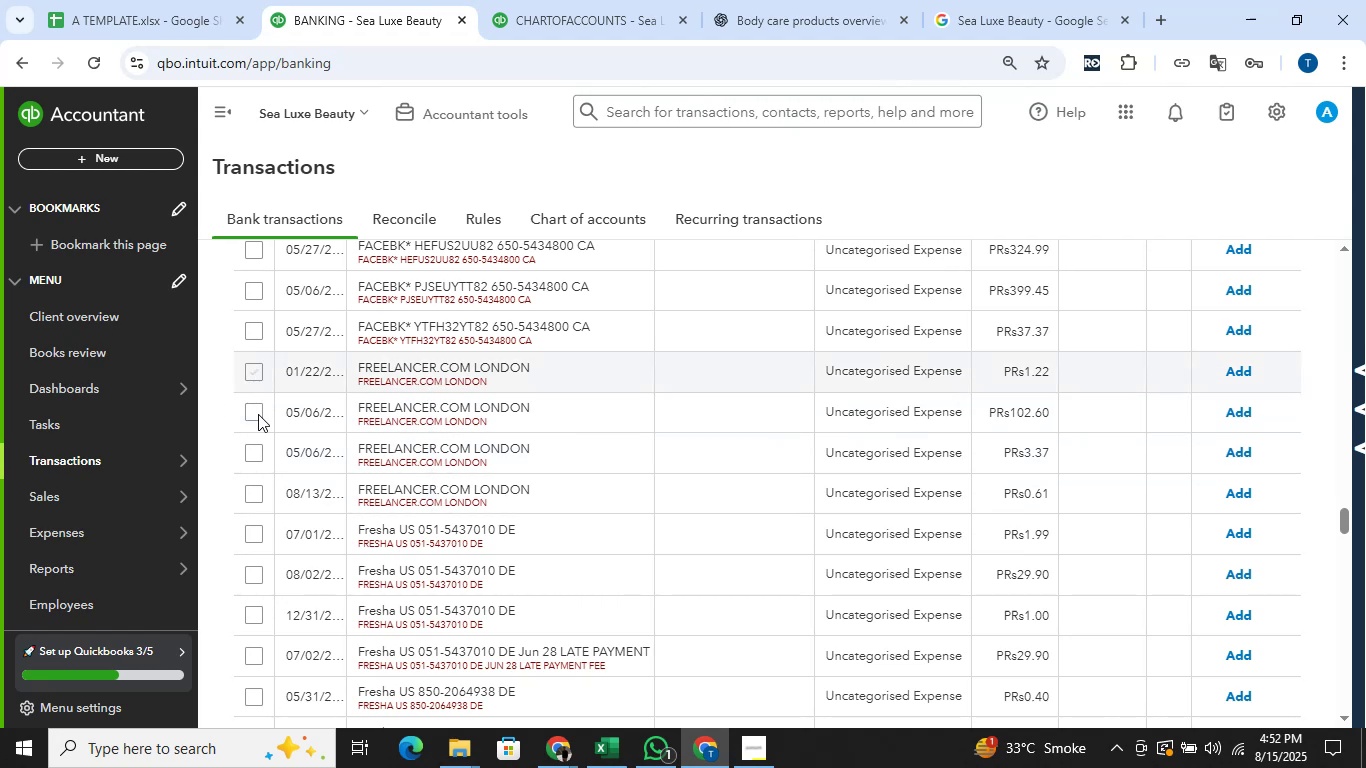 
left_click([258, 414])
 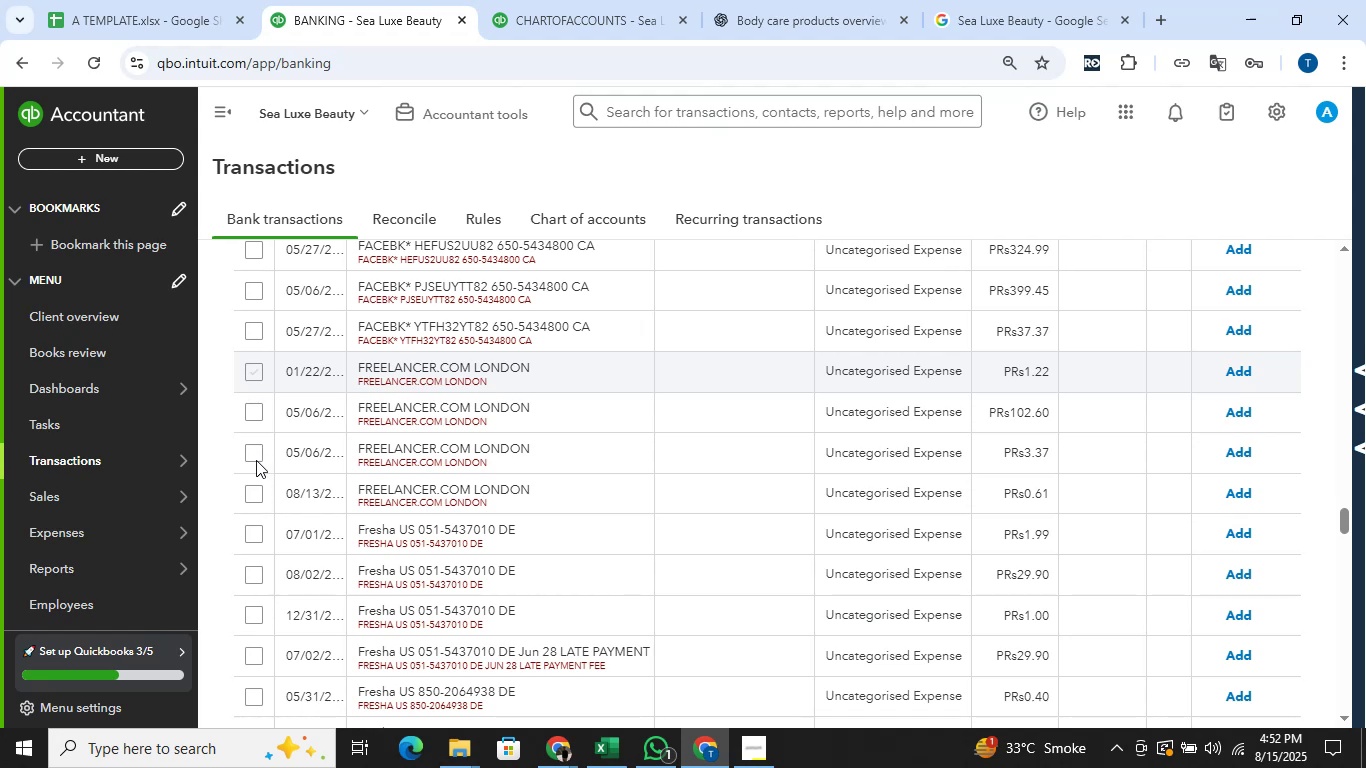 
left_click([251, 455])
 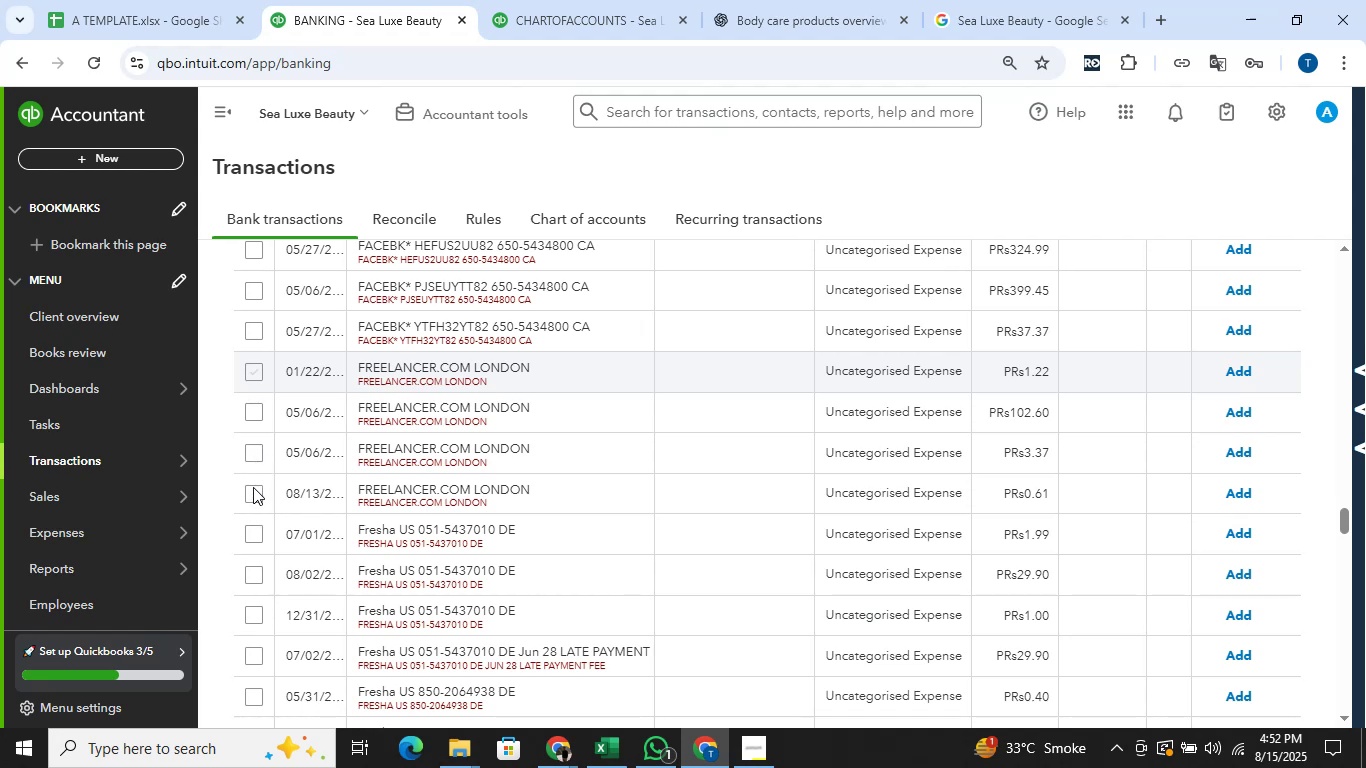 
left_click([253, 487])
 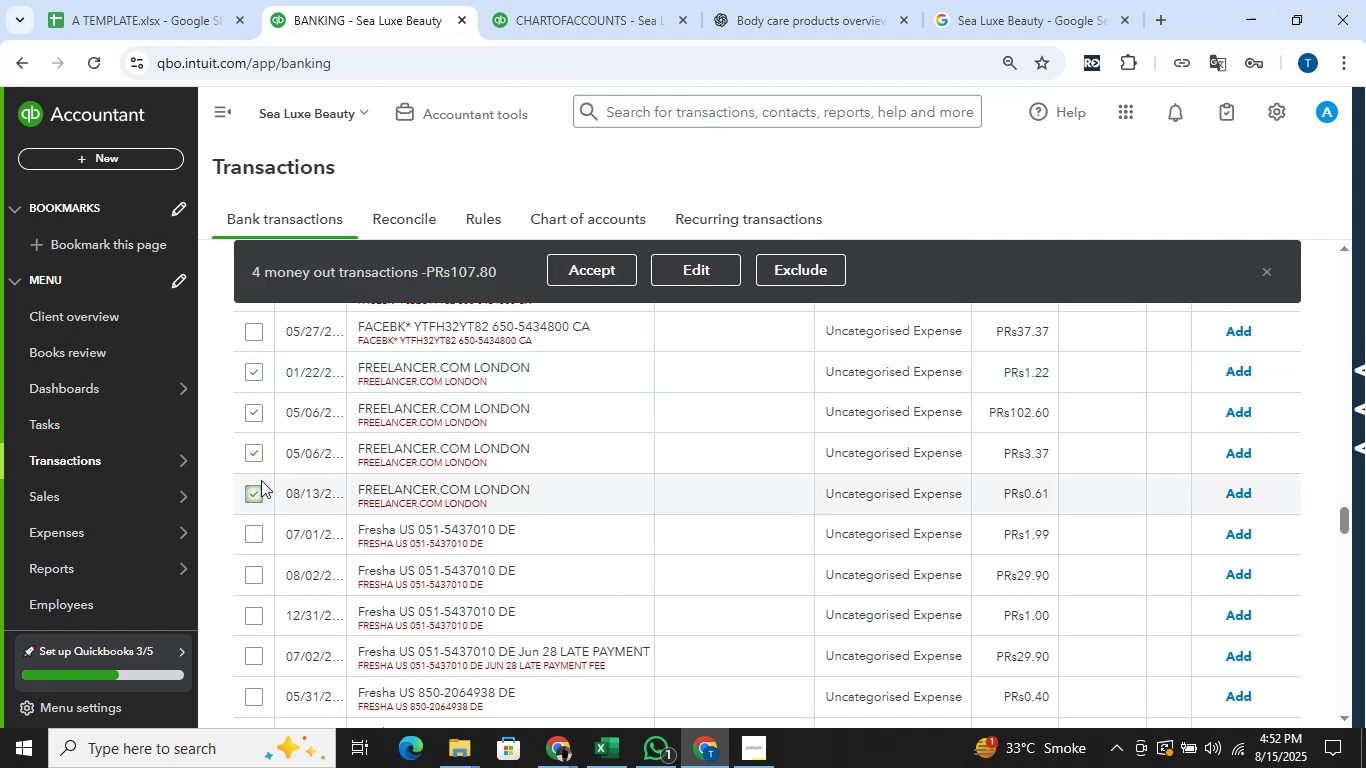 
left_click([679, 276])
 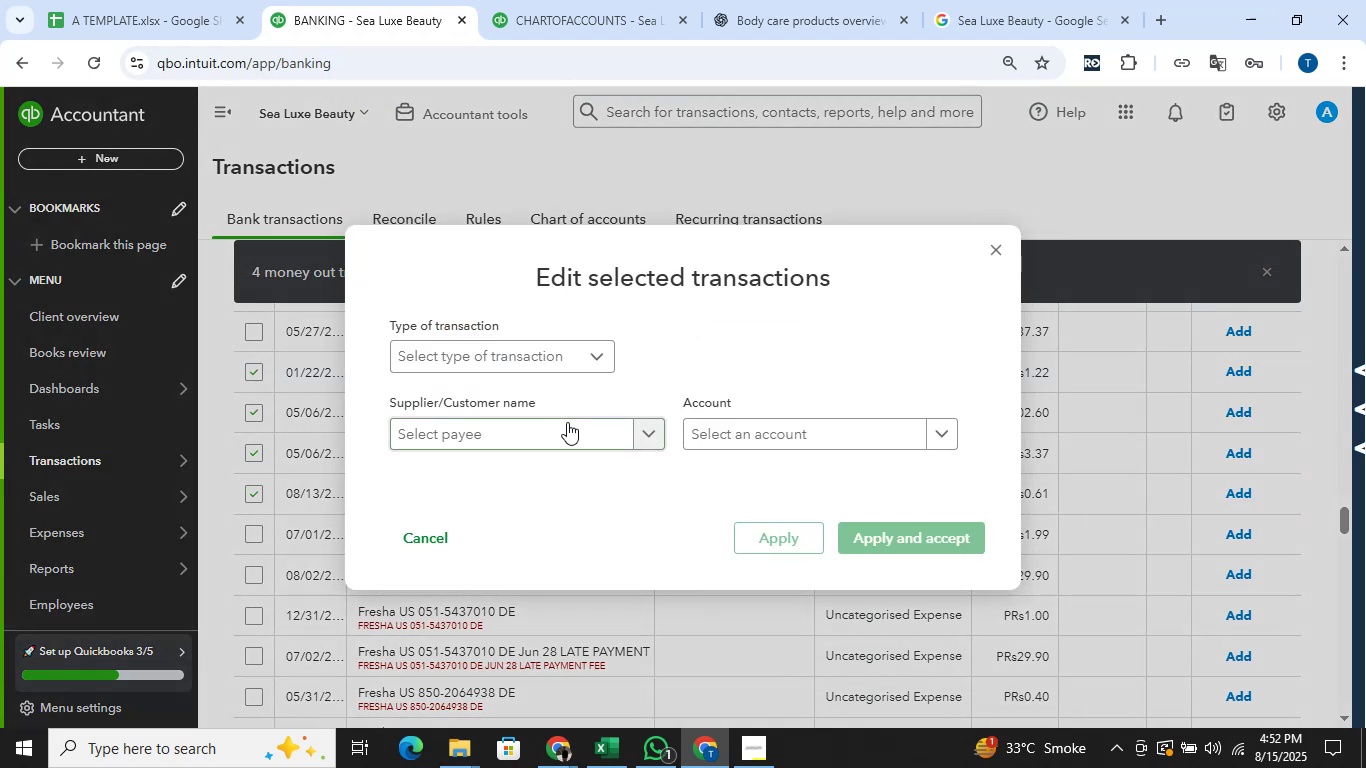 
left_click_drag(start_coordinate=[557, 352], to_coordinate=[566, 349])
 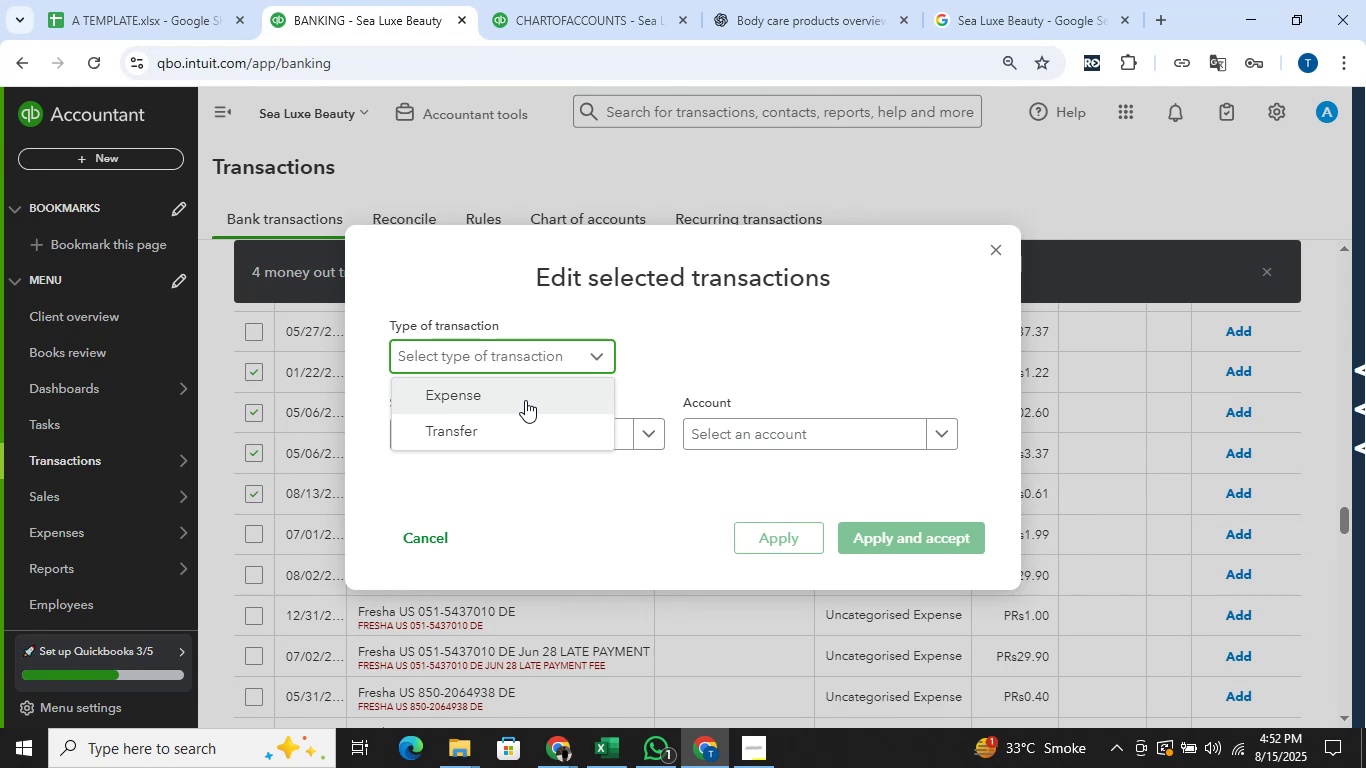 
left_click([525, 401])
 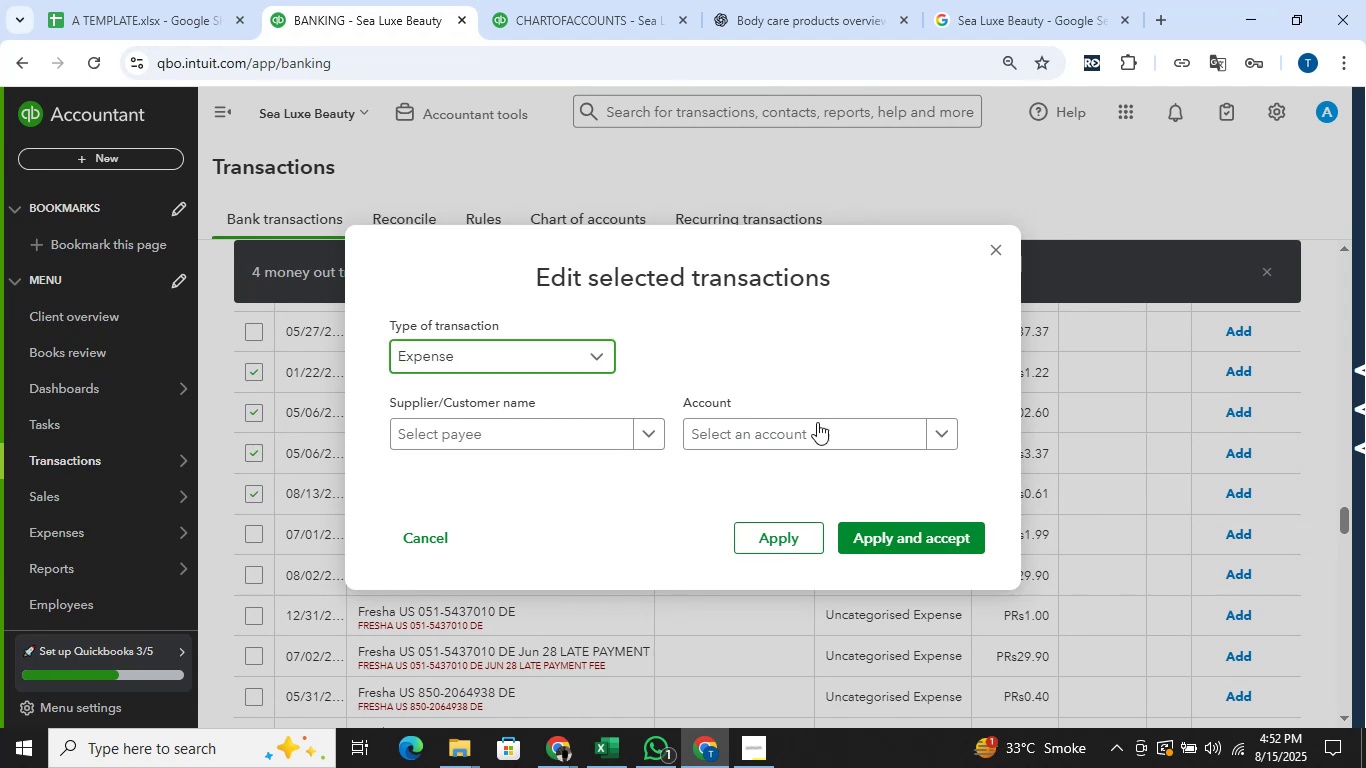 
left_click([819, 435])
 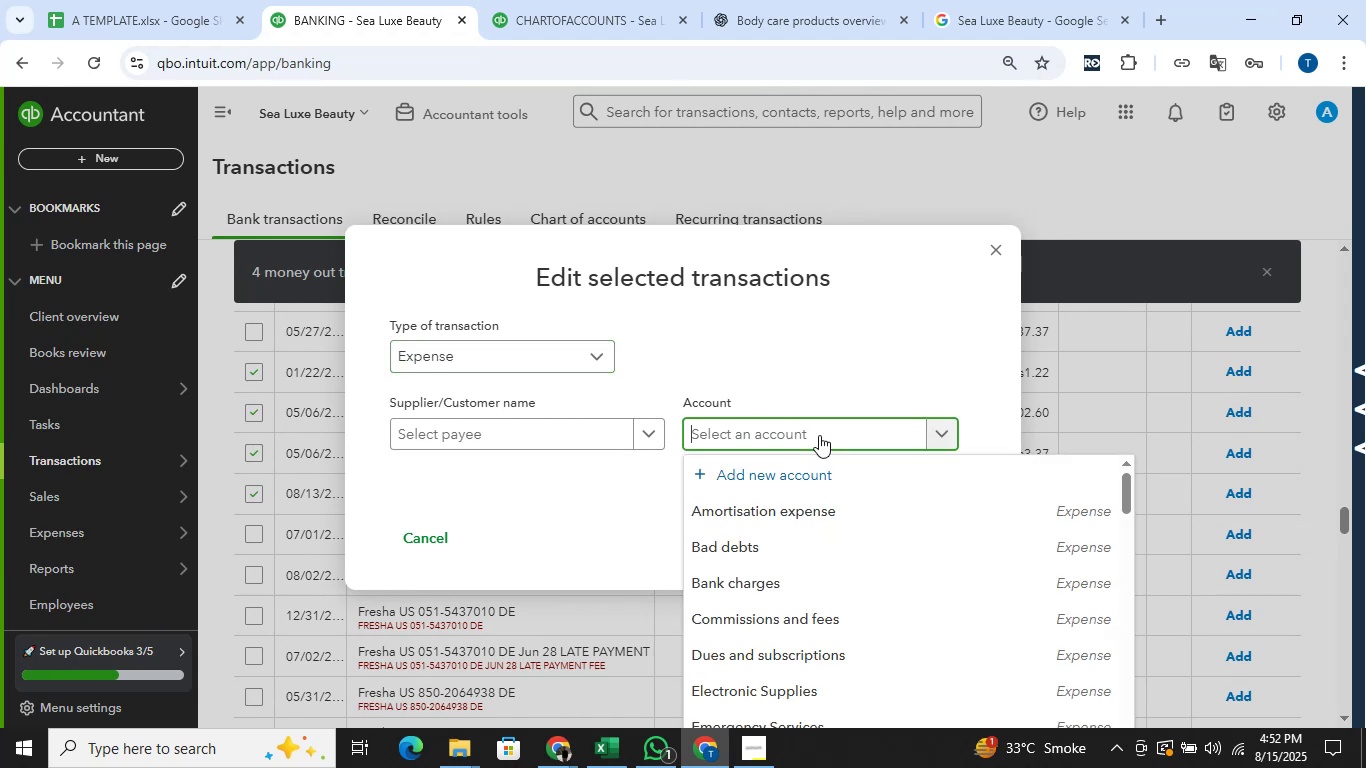 
right_click([819, 435])
 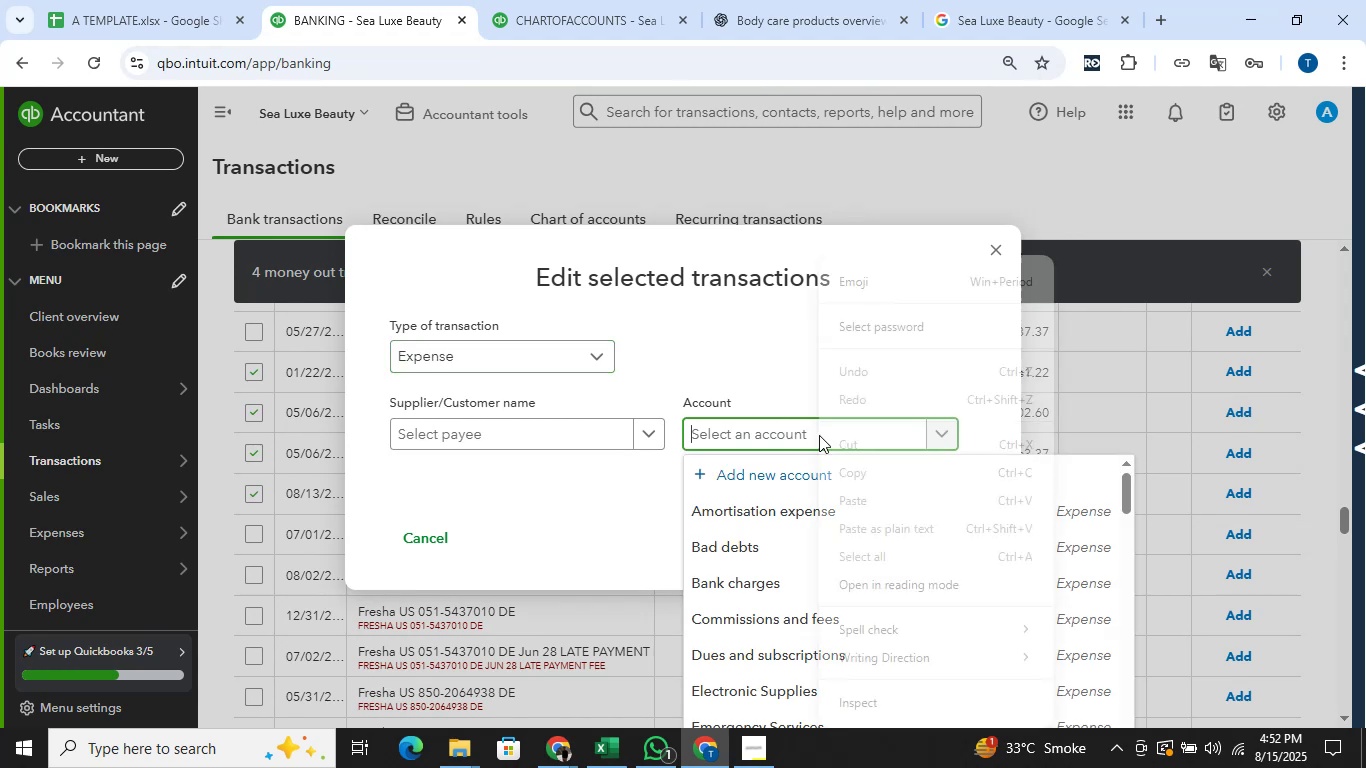 
key(O)
 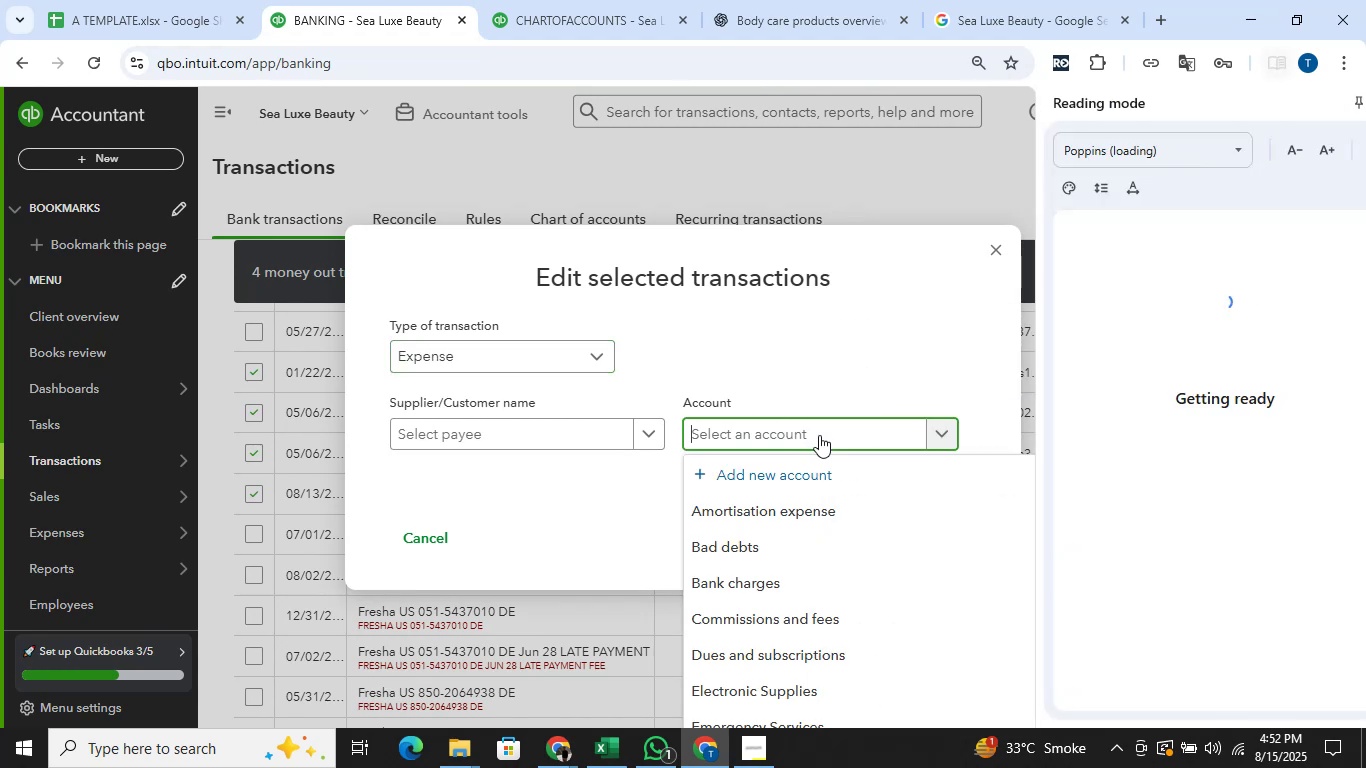 
key(Backspace)
 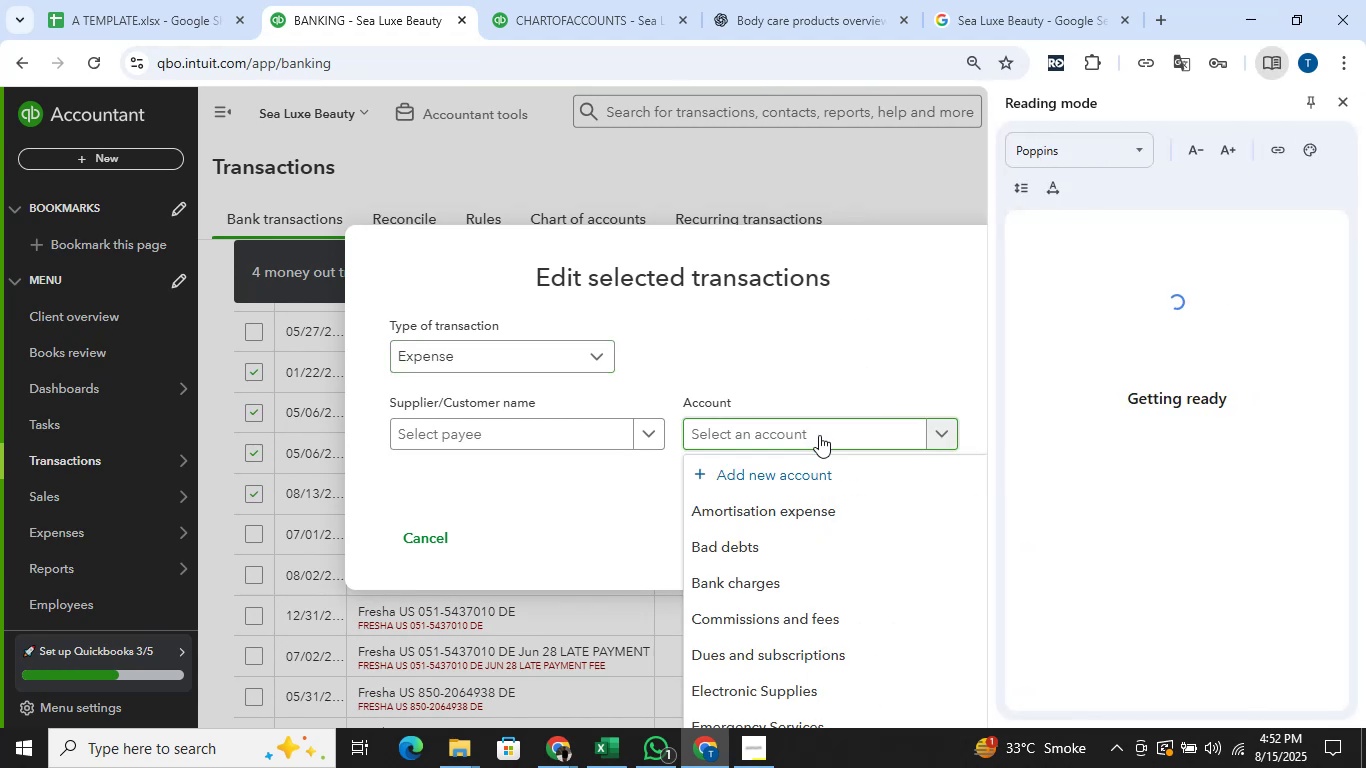 
left_click([819, 435])
 